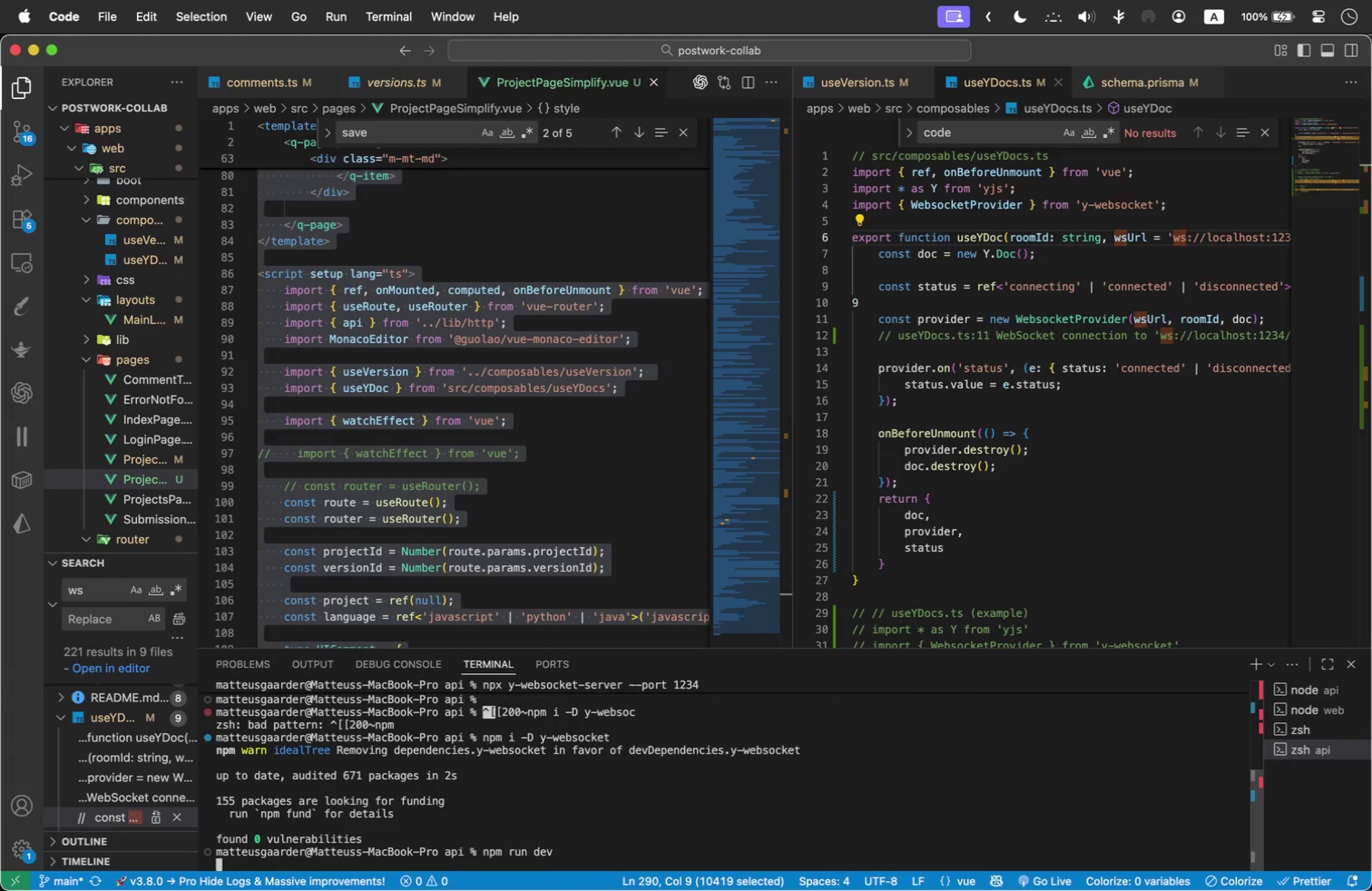 
key(Enter)
 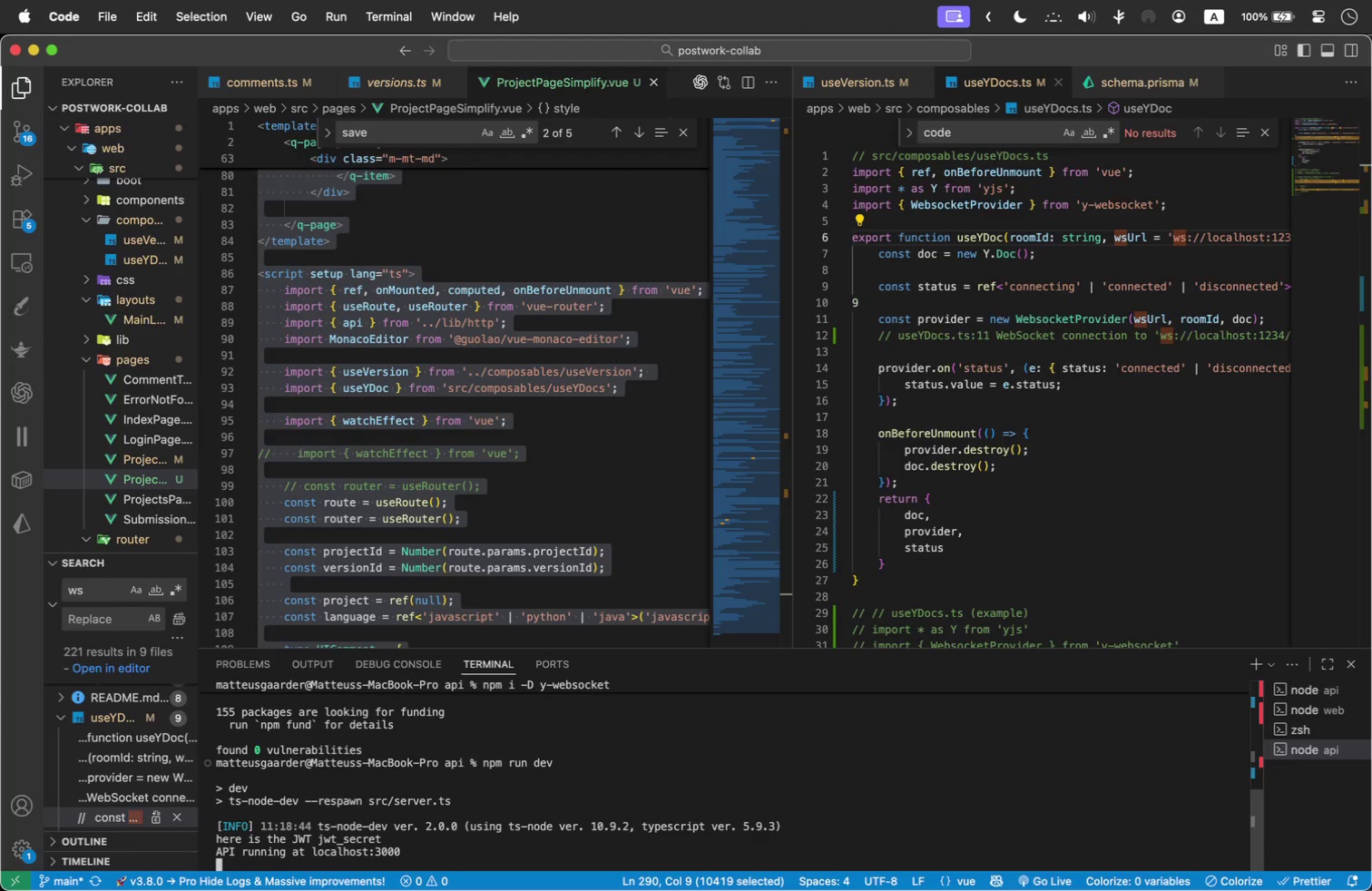 
key(Meta+Tab)
 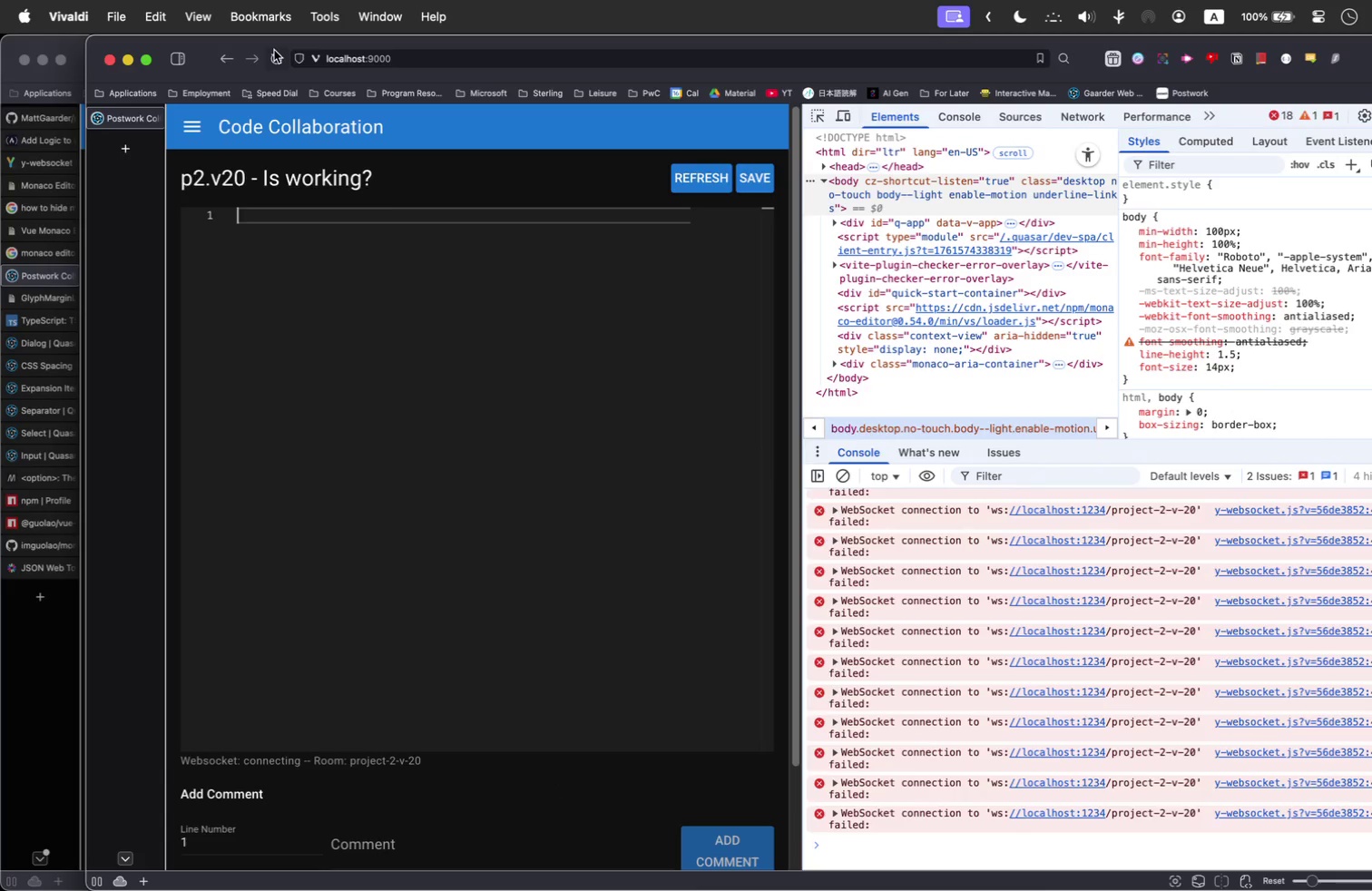 
left_click([274, 50])
 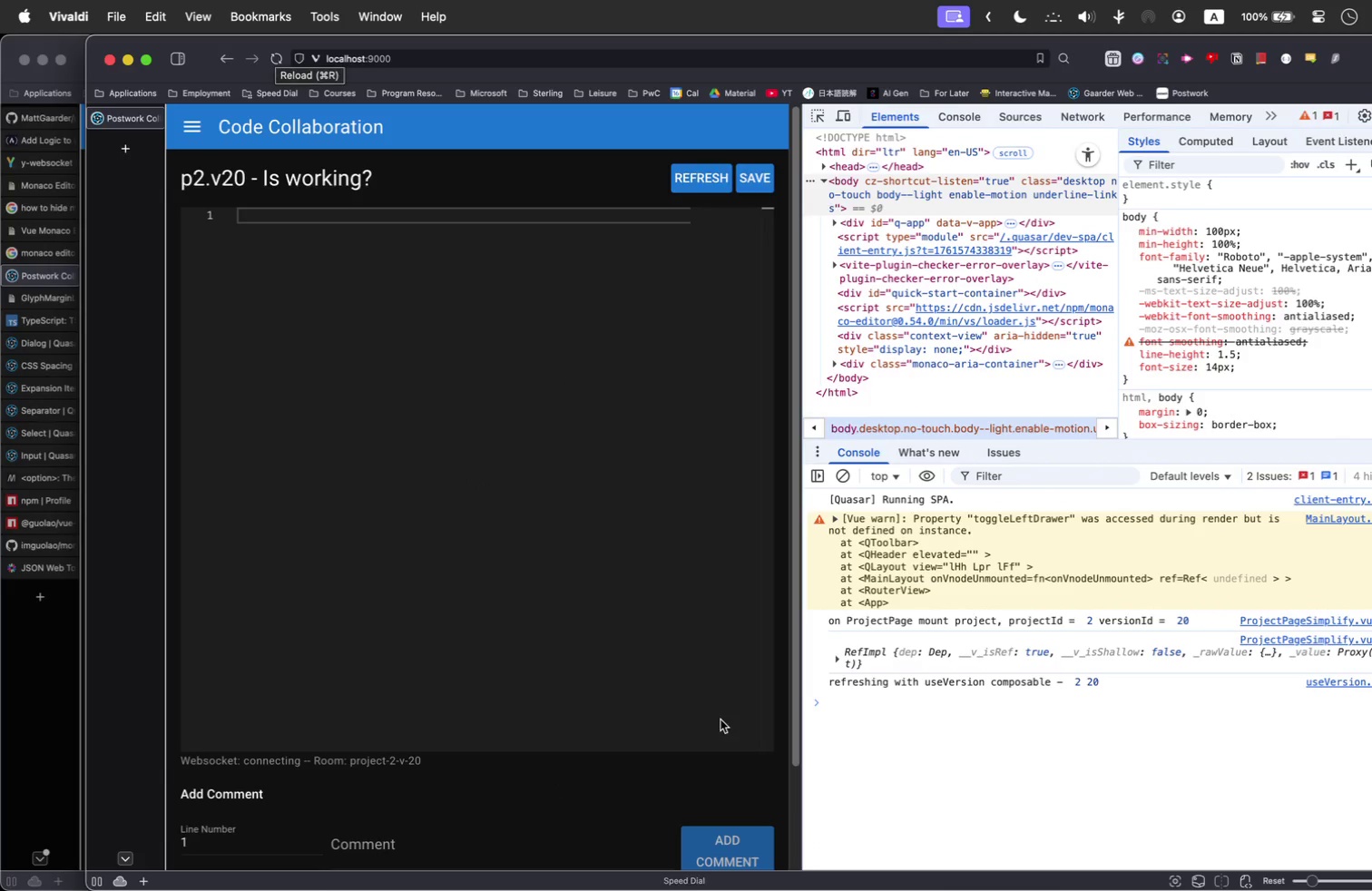 
wait(5.73)
 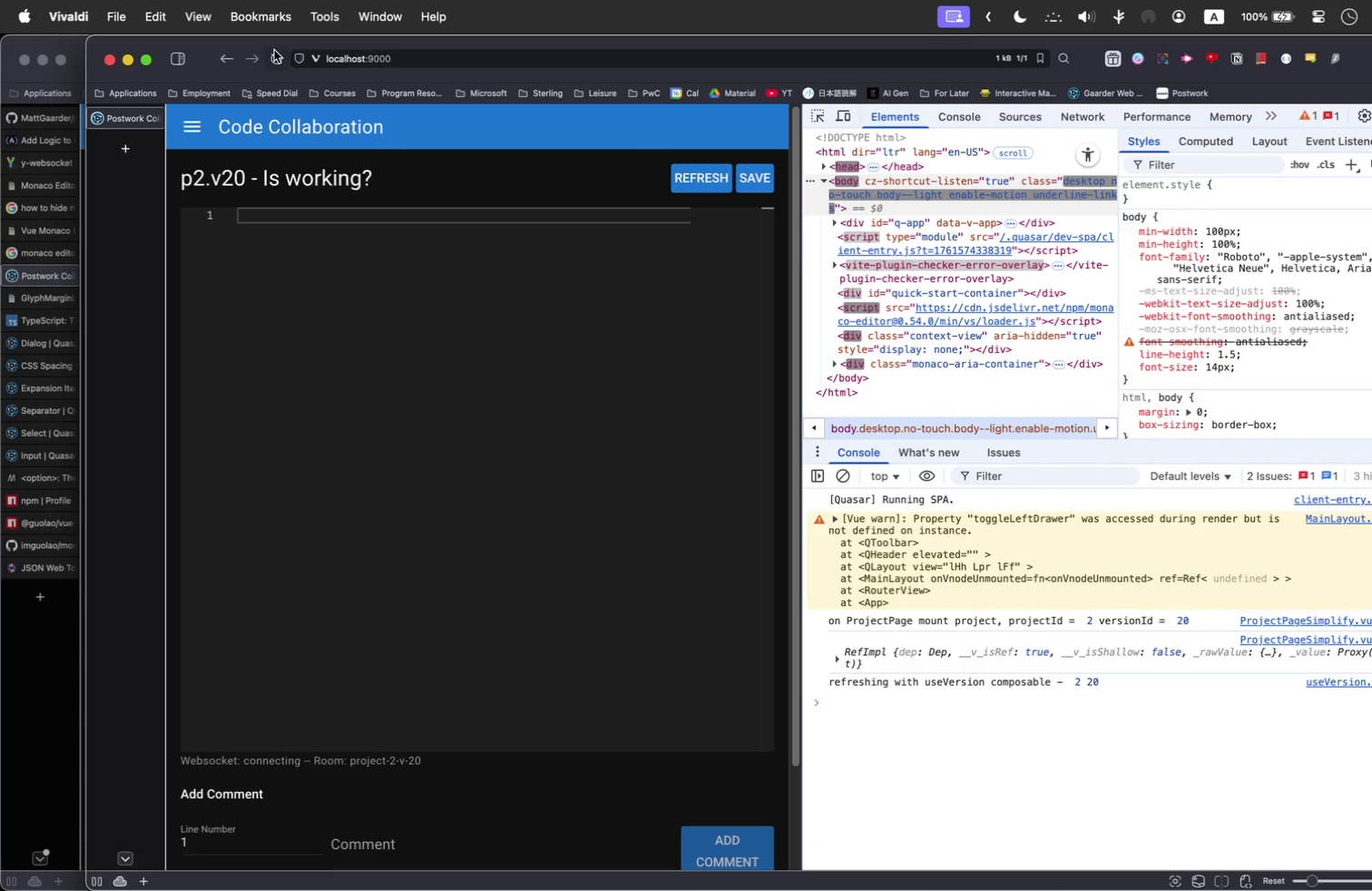 
left_click([475, 382])
 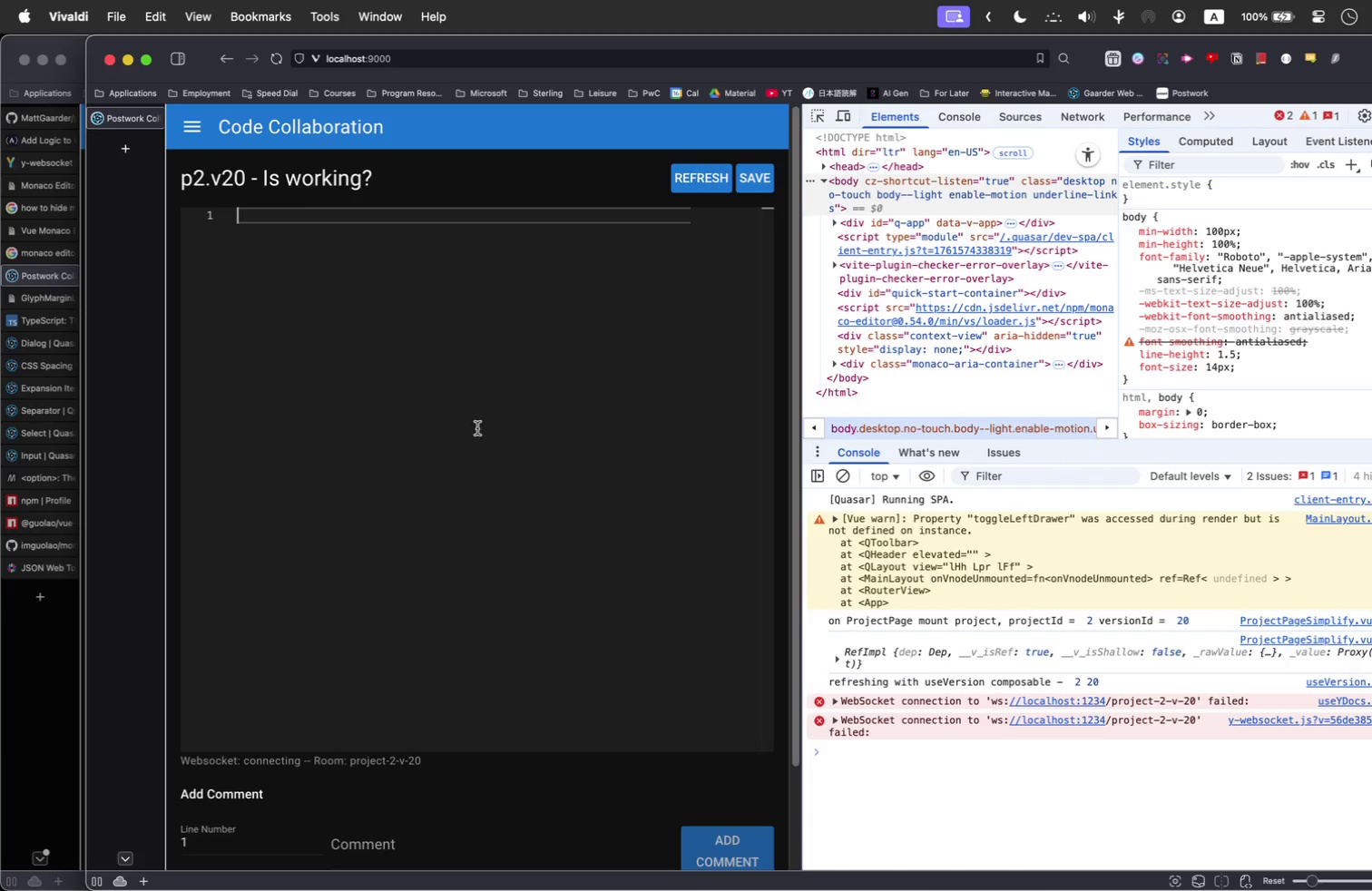 
key(Meta+Tab)
 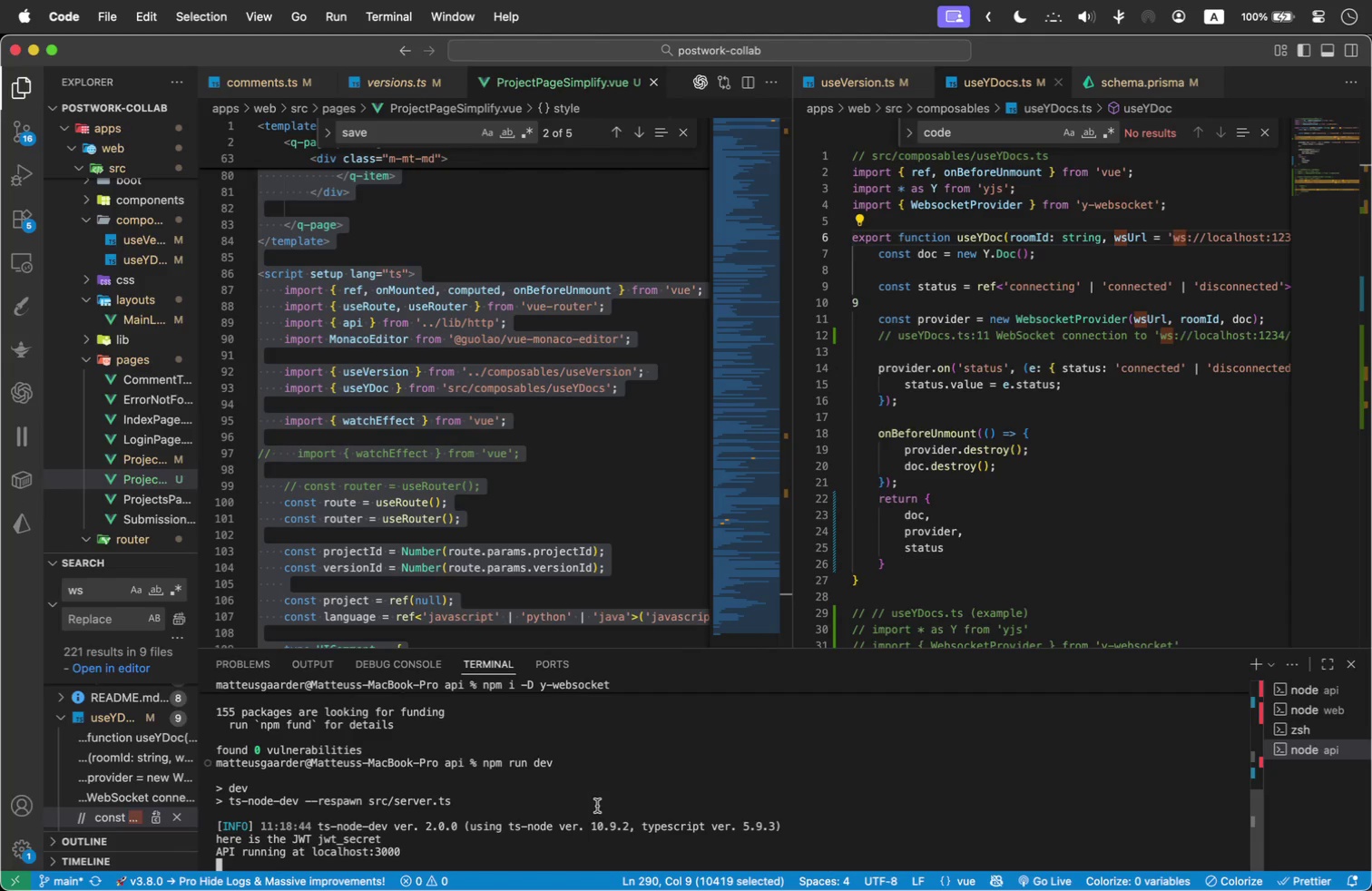 
key(Meta+Tab)
 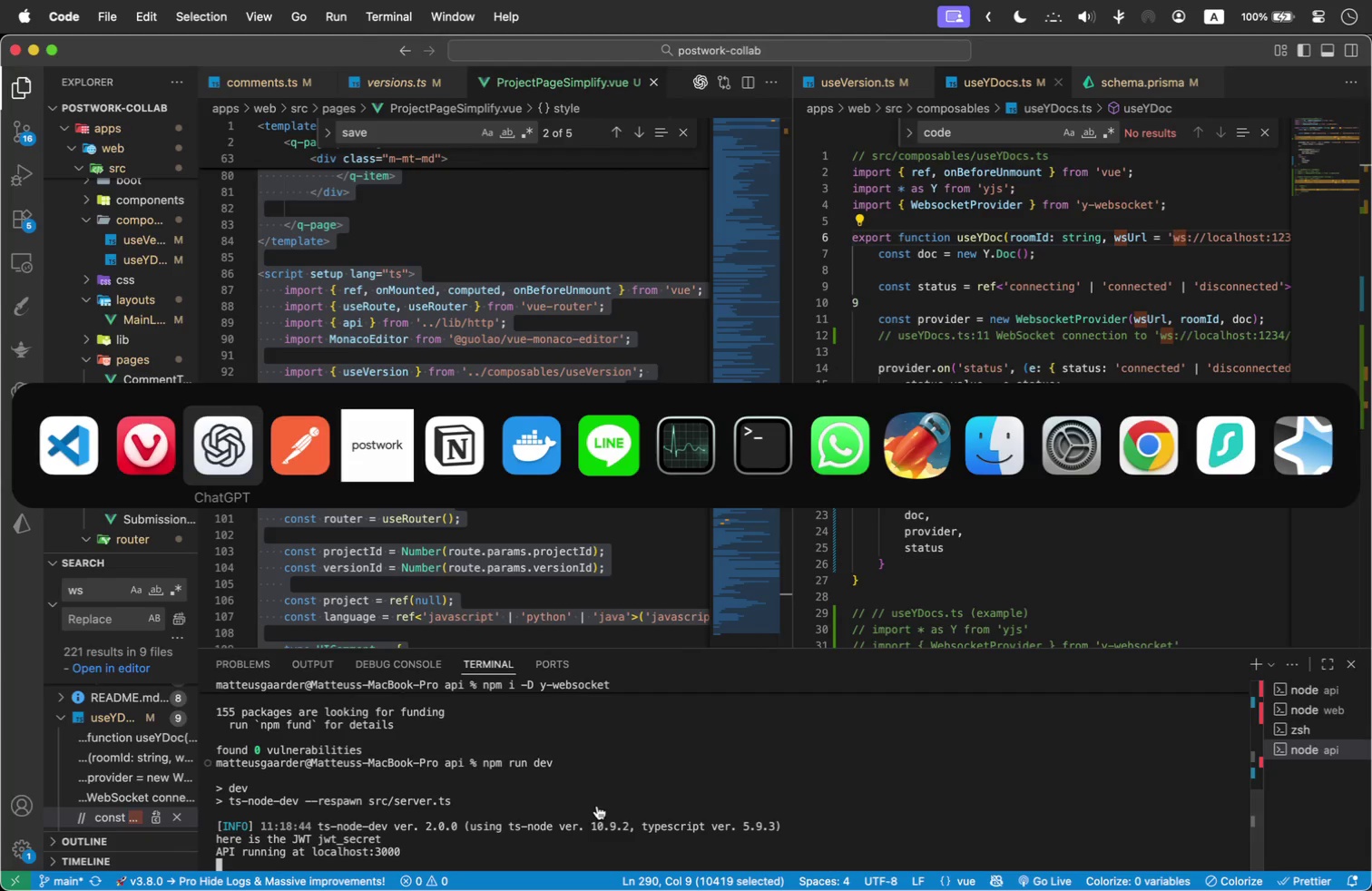 
key(Meta+Tab)
 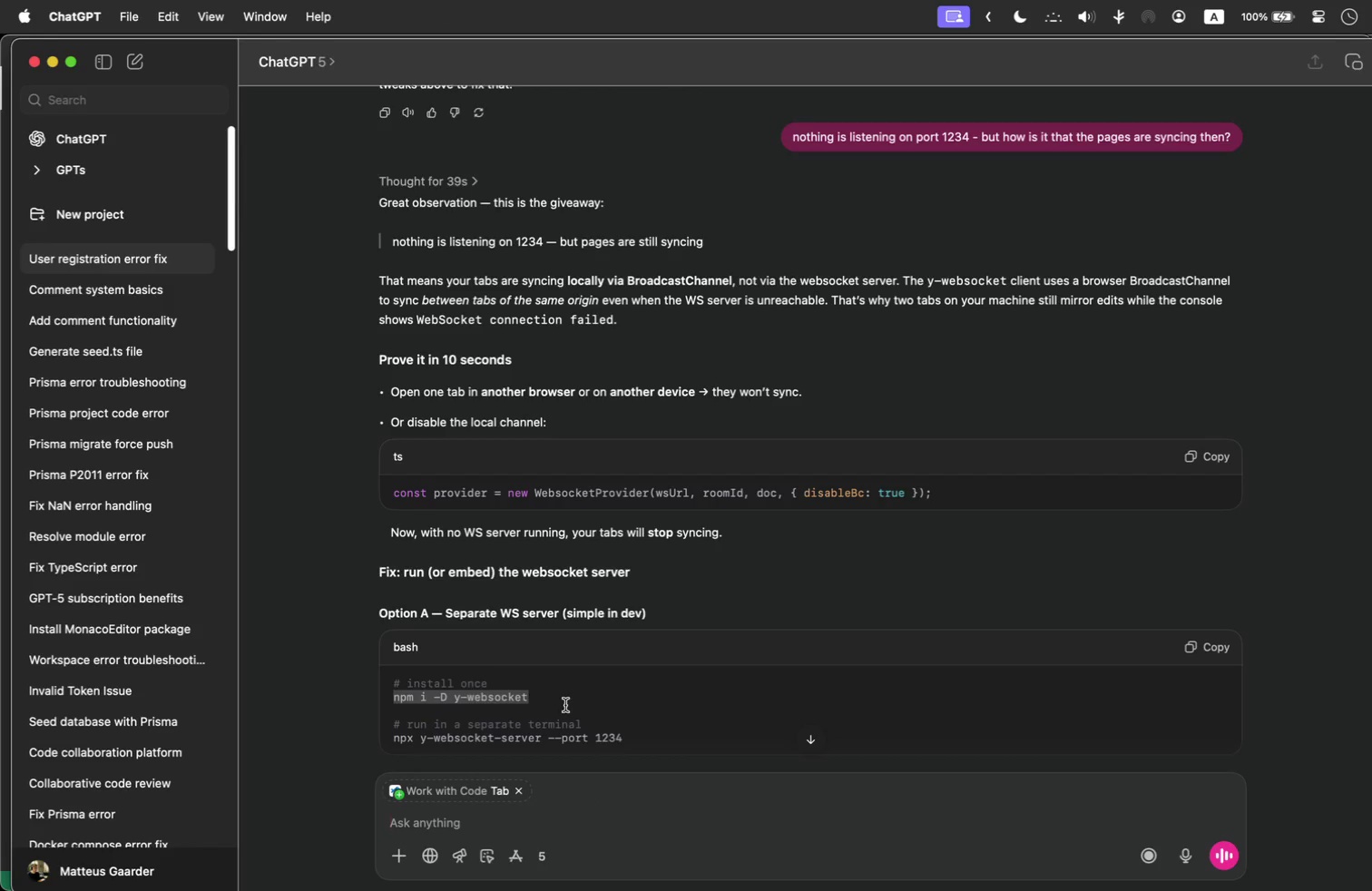 
left_click_drag(start_coordinate=[641, 735], to_coordinate=[475, 730])
 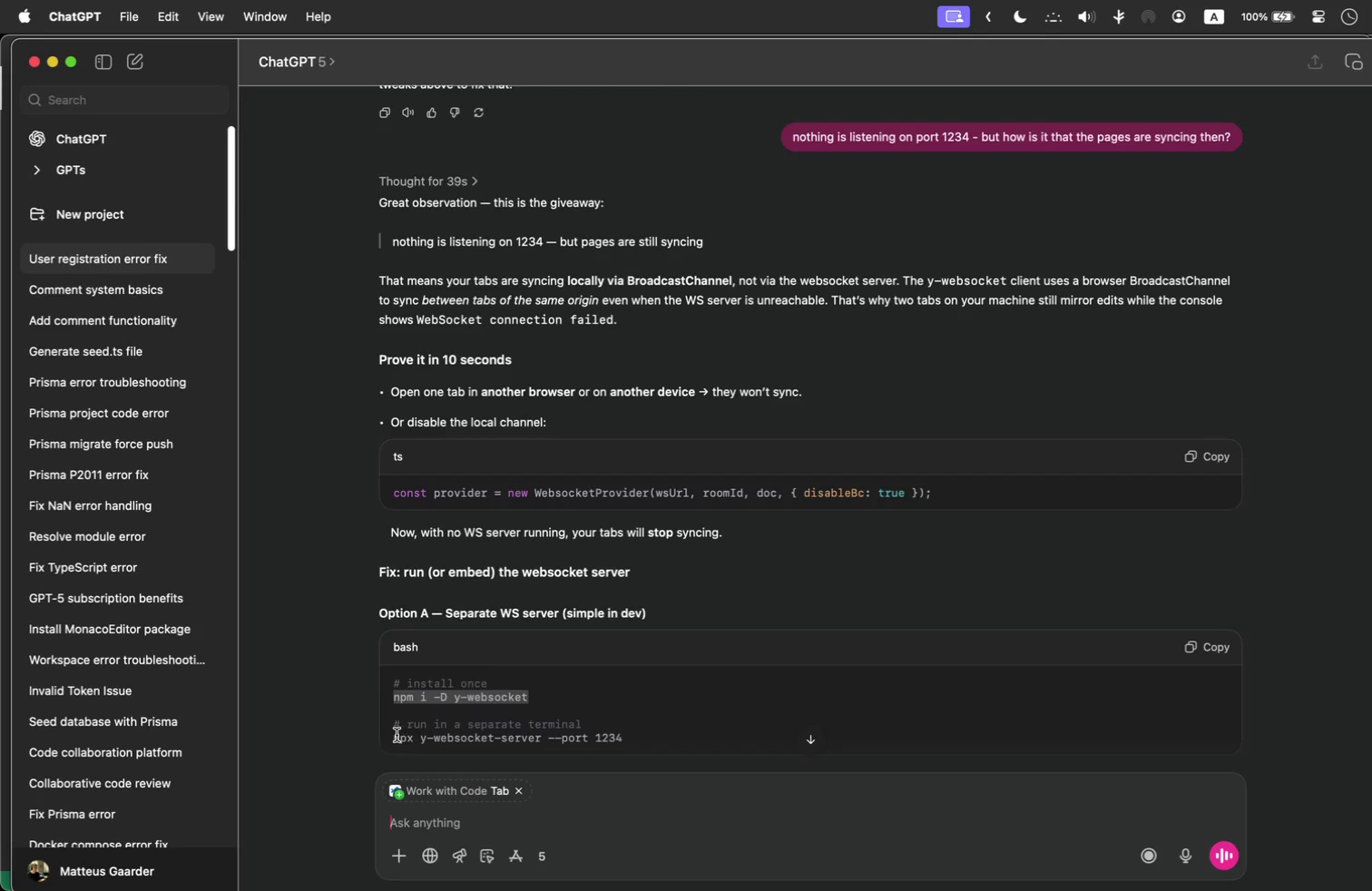 
left_click_drag(start_coordinate=[390, 733], to_coordinate=[650, 735])
 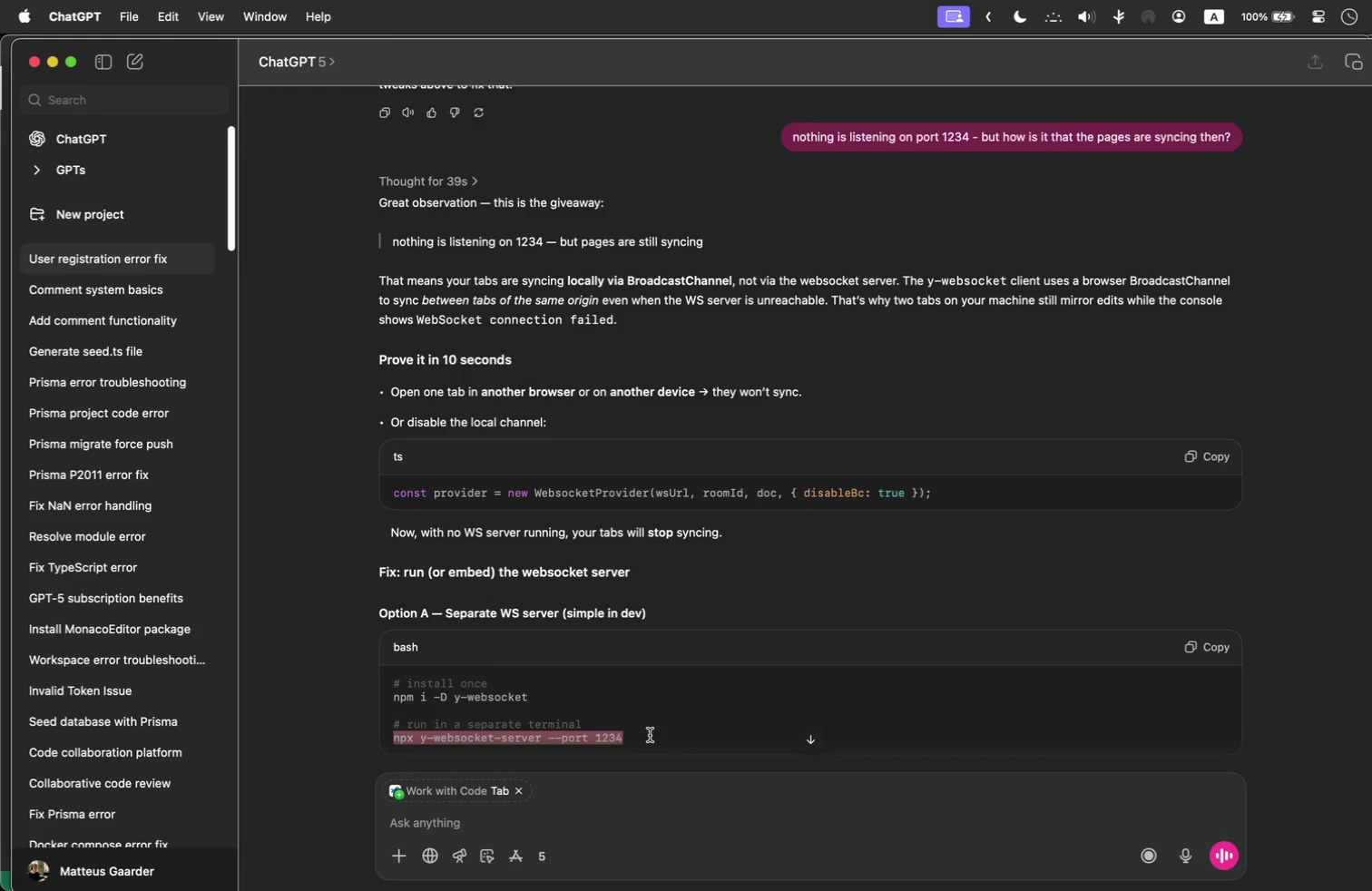 
key(Meta+C)
 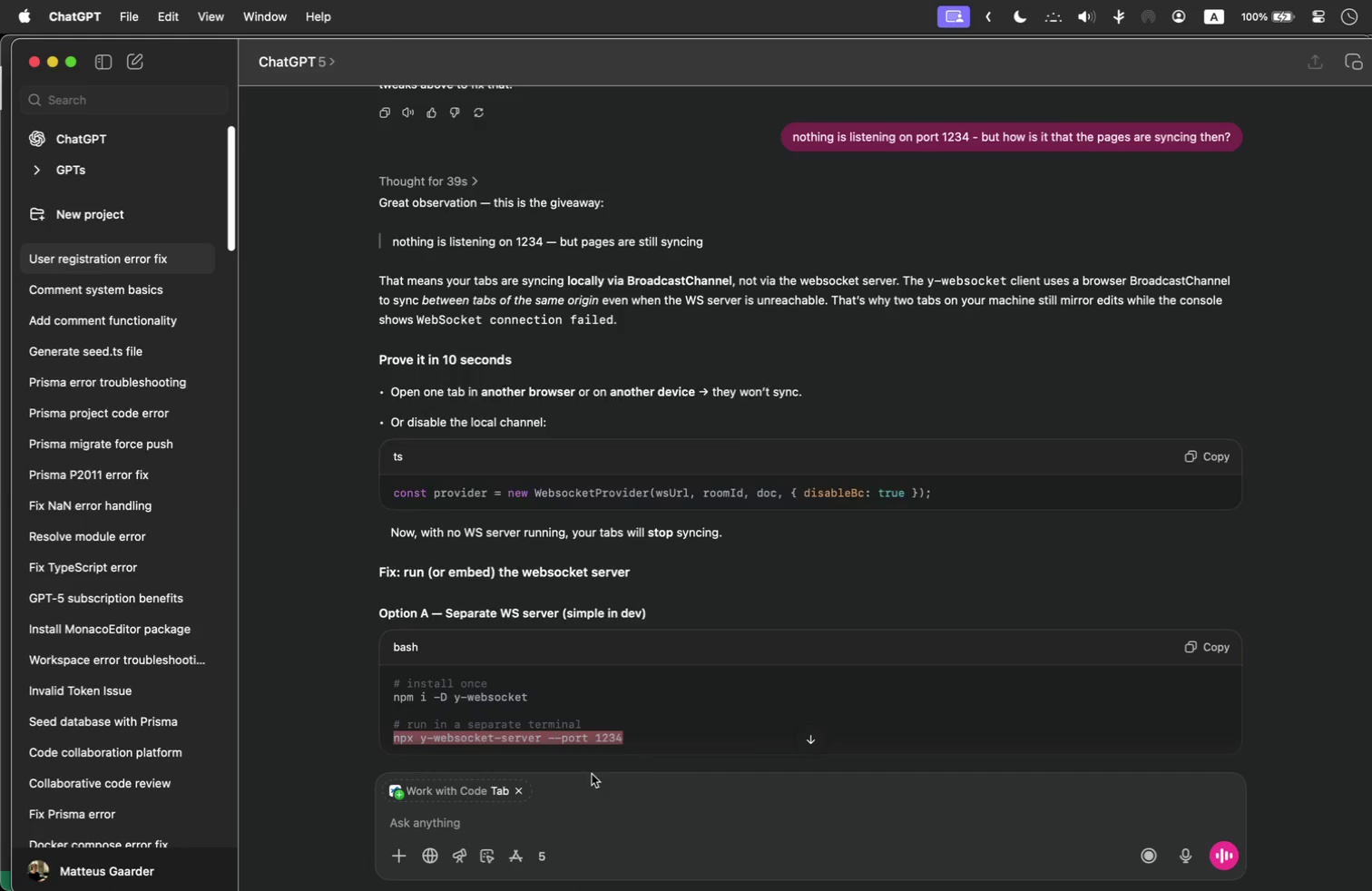 
key(Meta+Tab)
 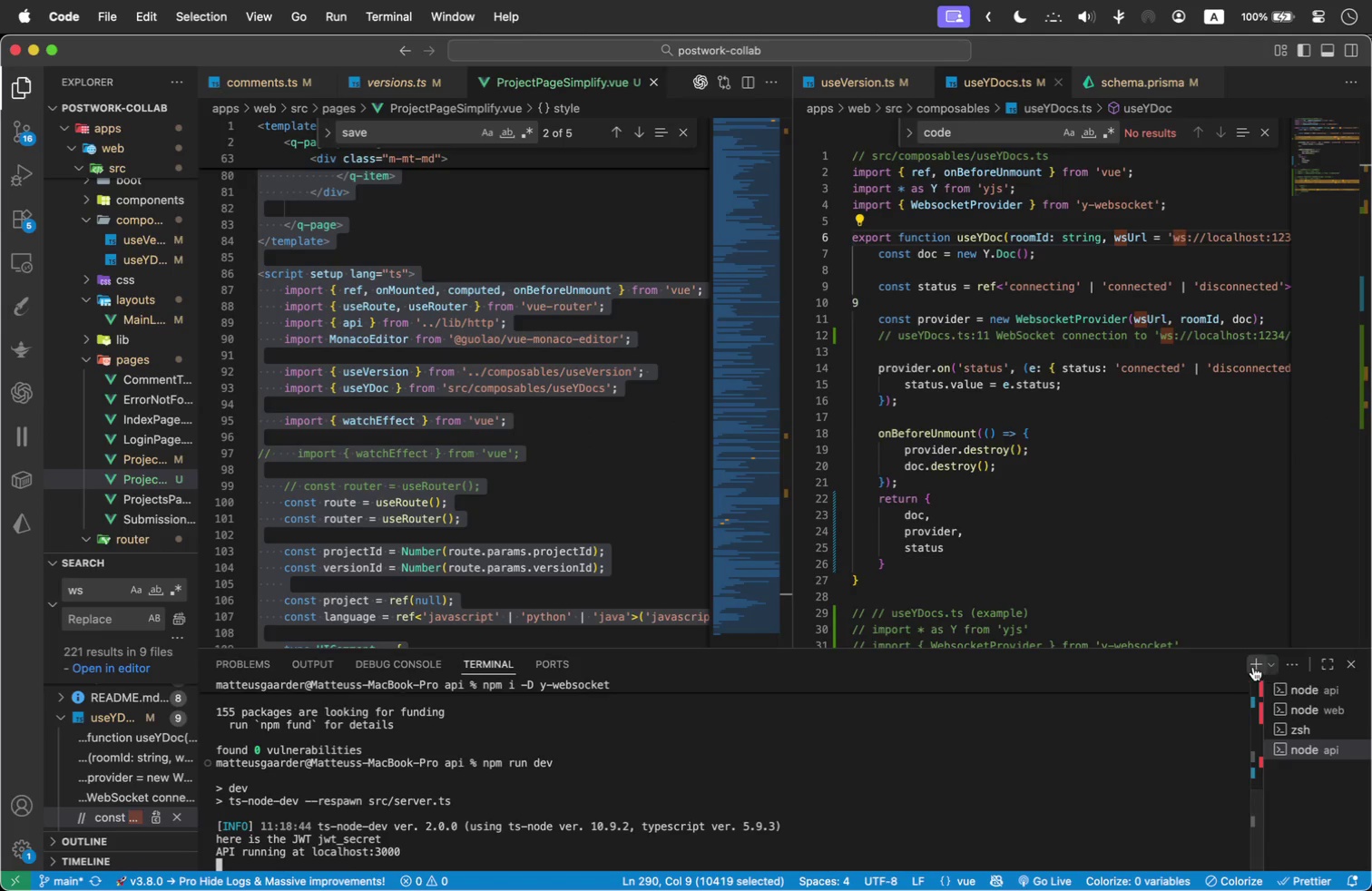 
left_click([1253, 667])
 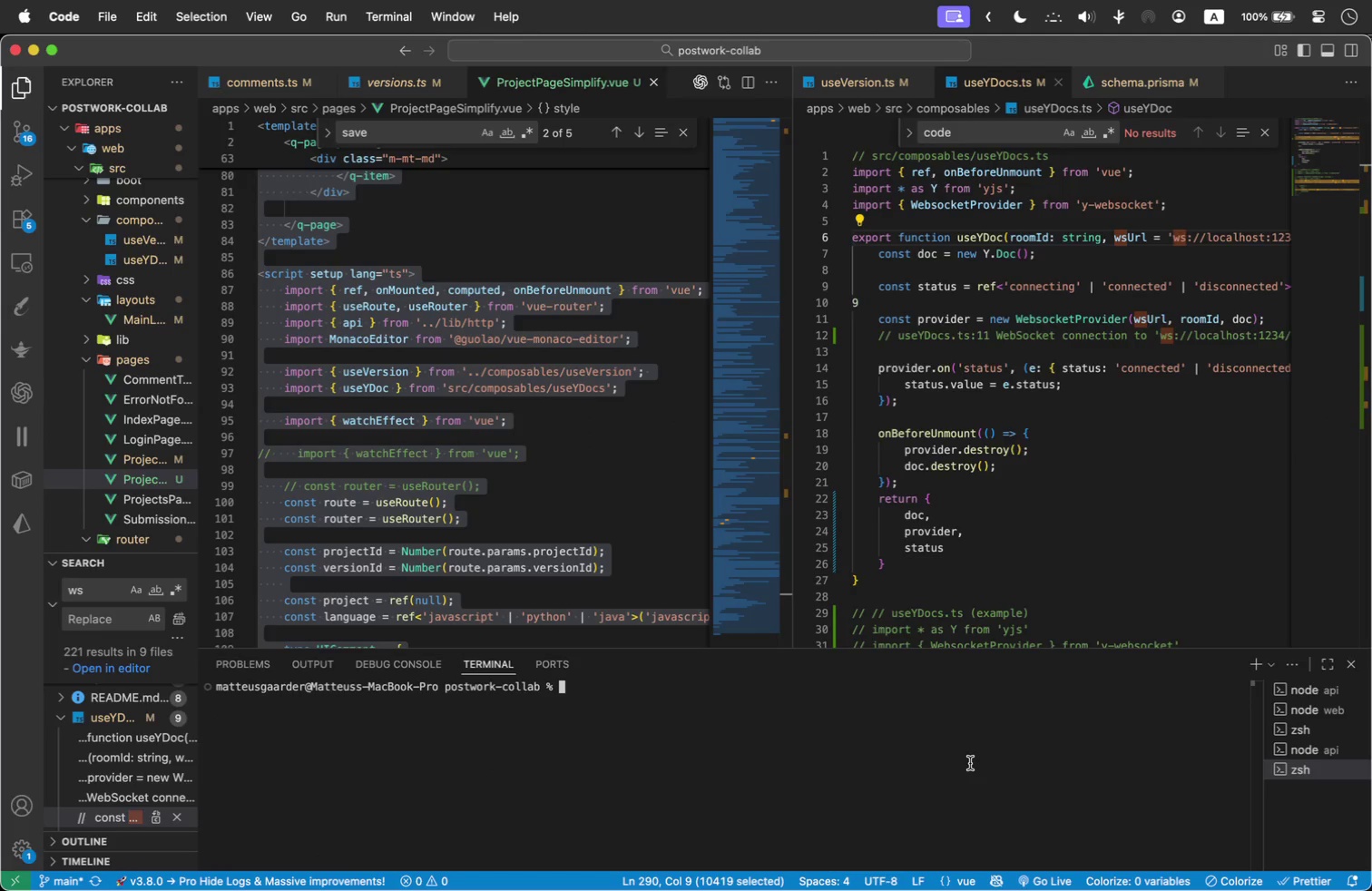 
key(Meta+V)
 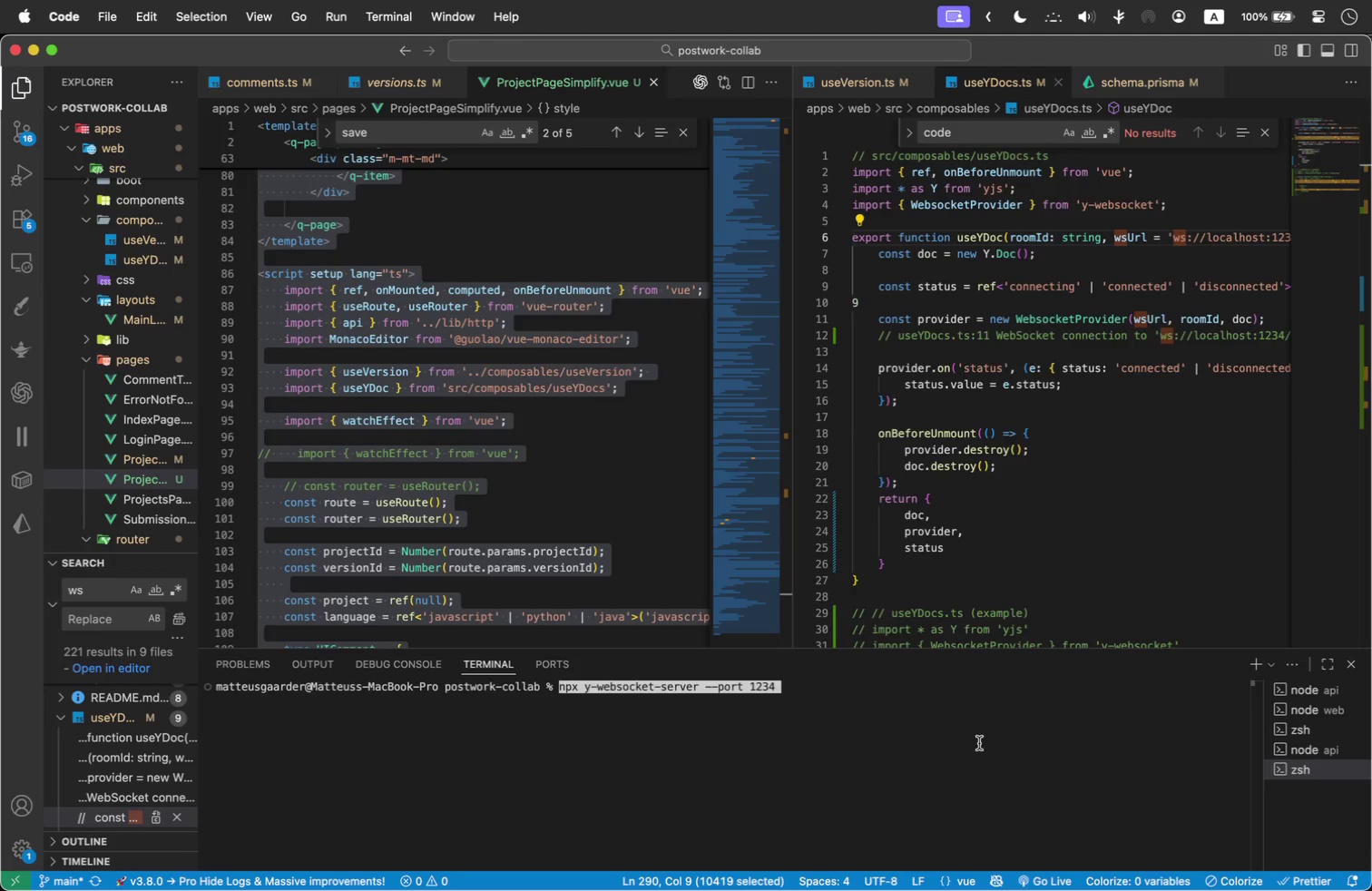 
key(Enter)
 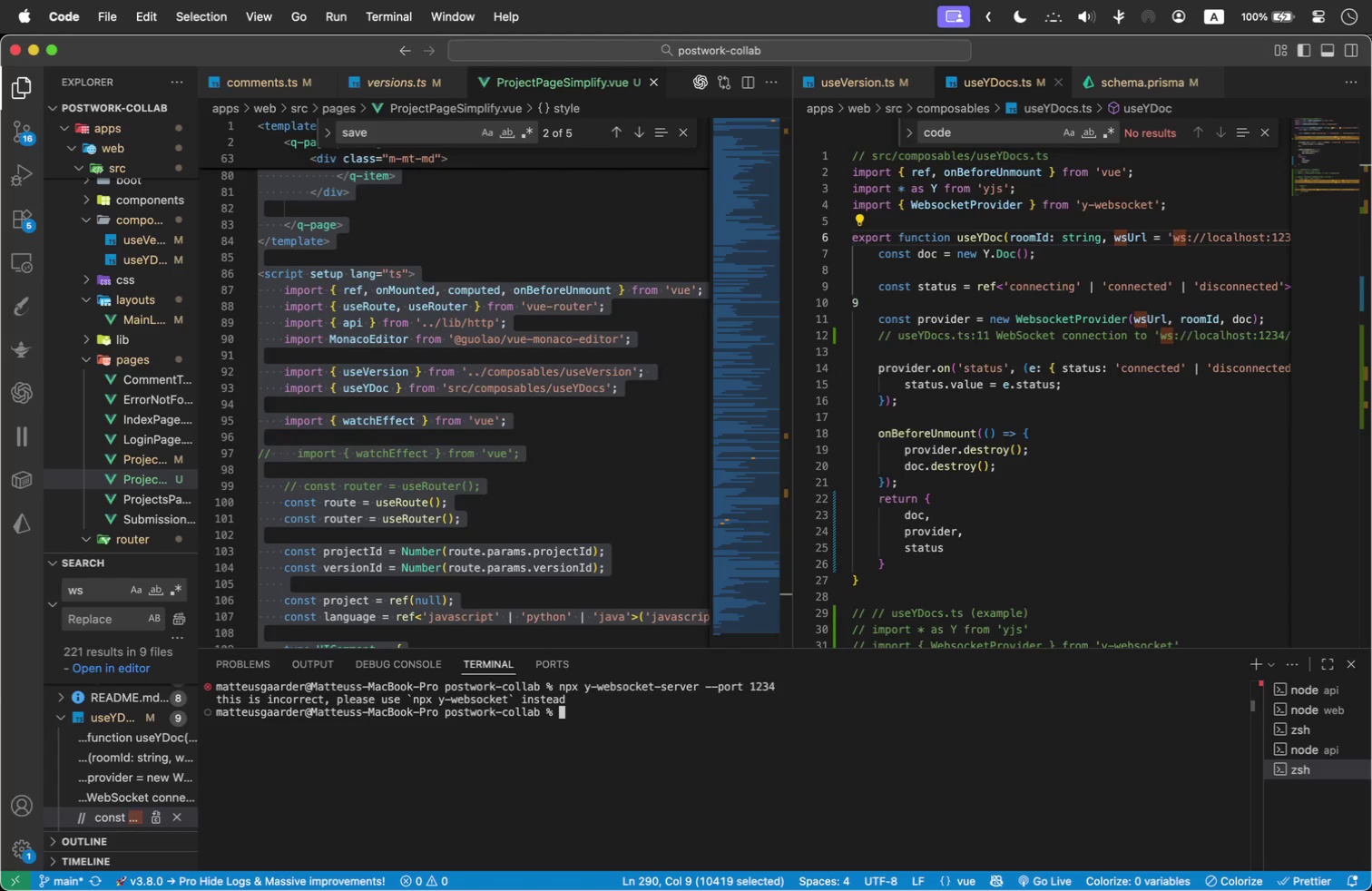 
wait(5.85)
 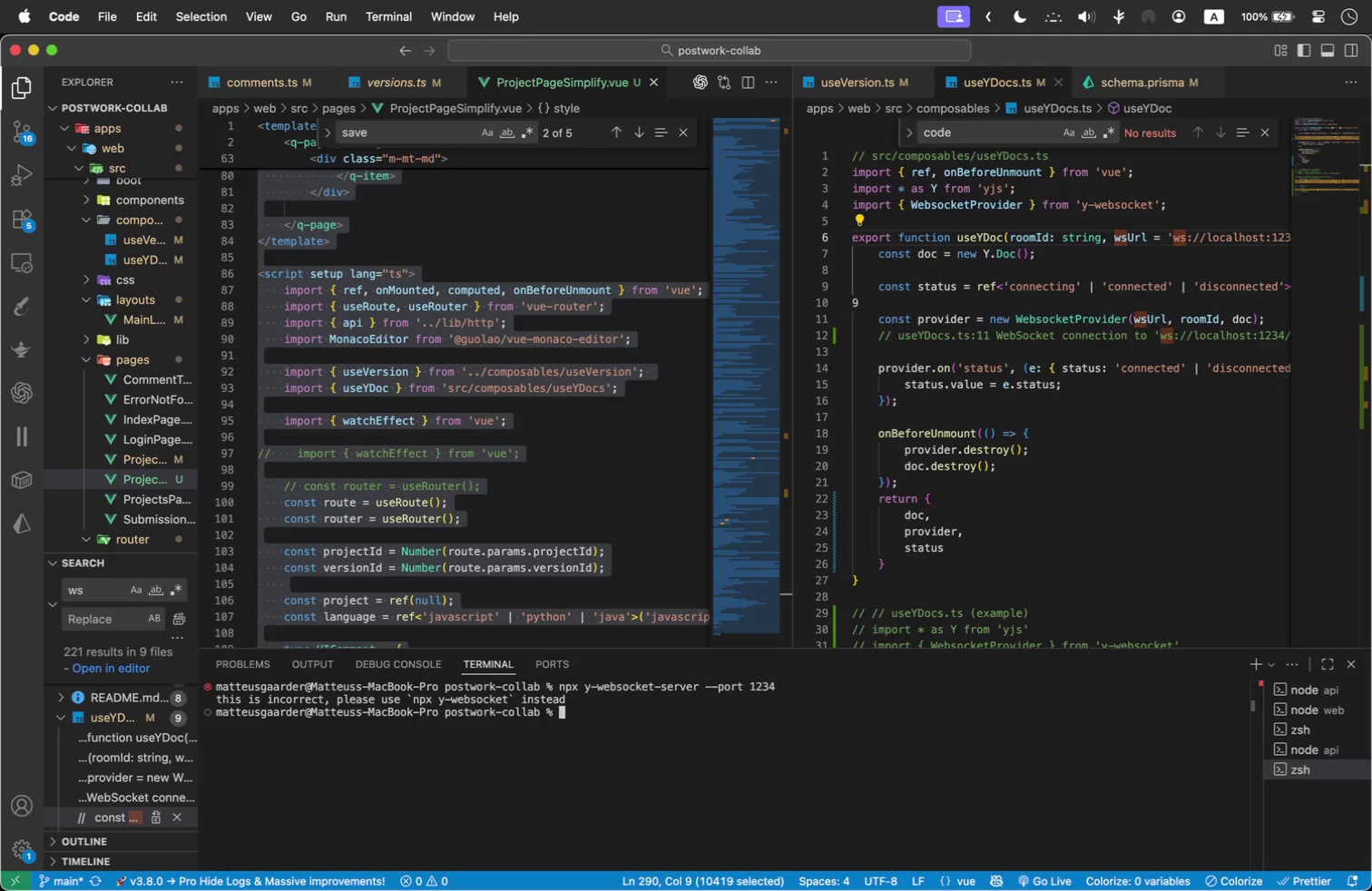 
type(n)
key(Backspace)
type(cd)
key(Backspace)
key(Backspace)
 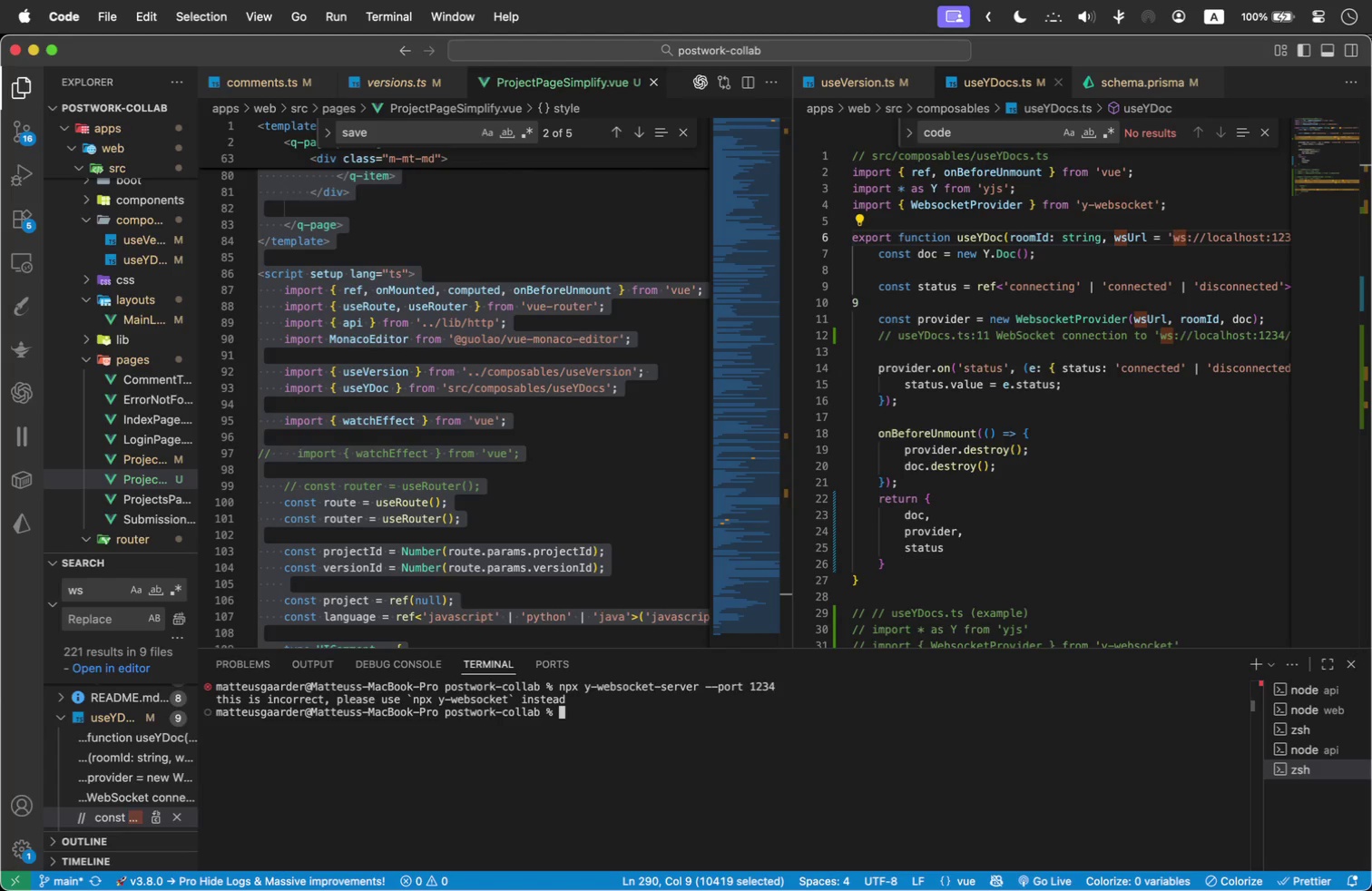 
key(Meta+V)
 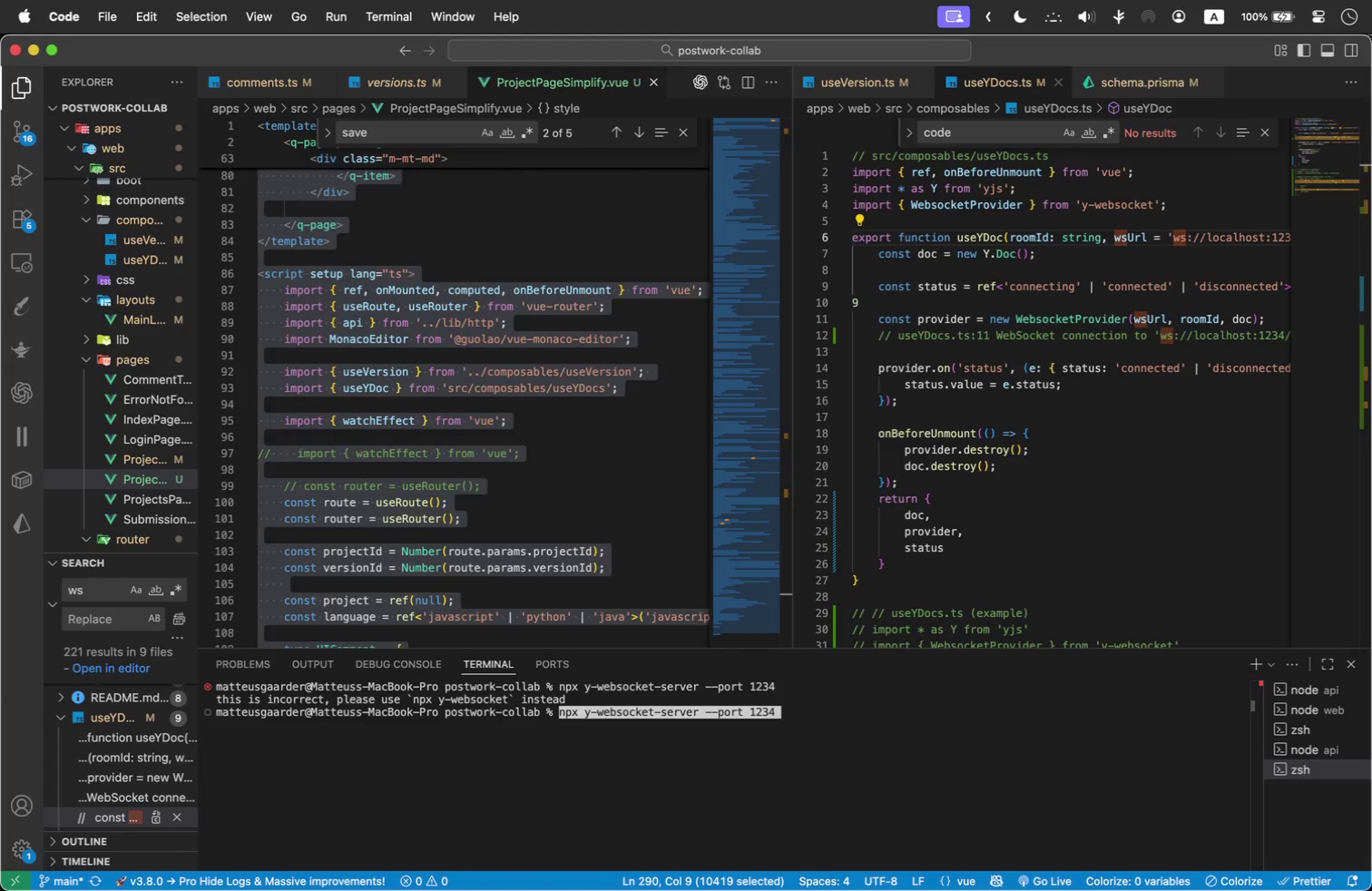 
hold_key(key=ArrowLeft, duration=1.49)
 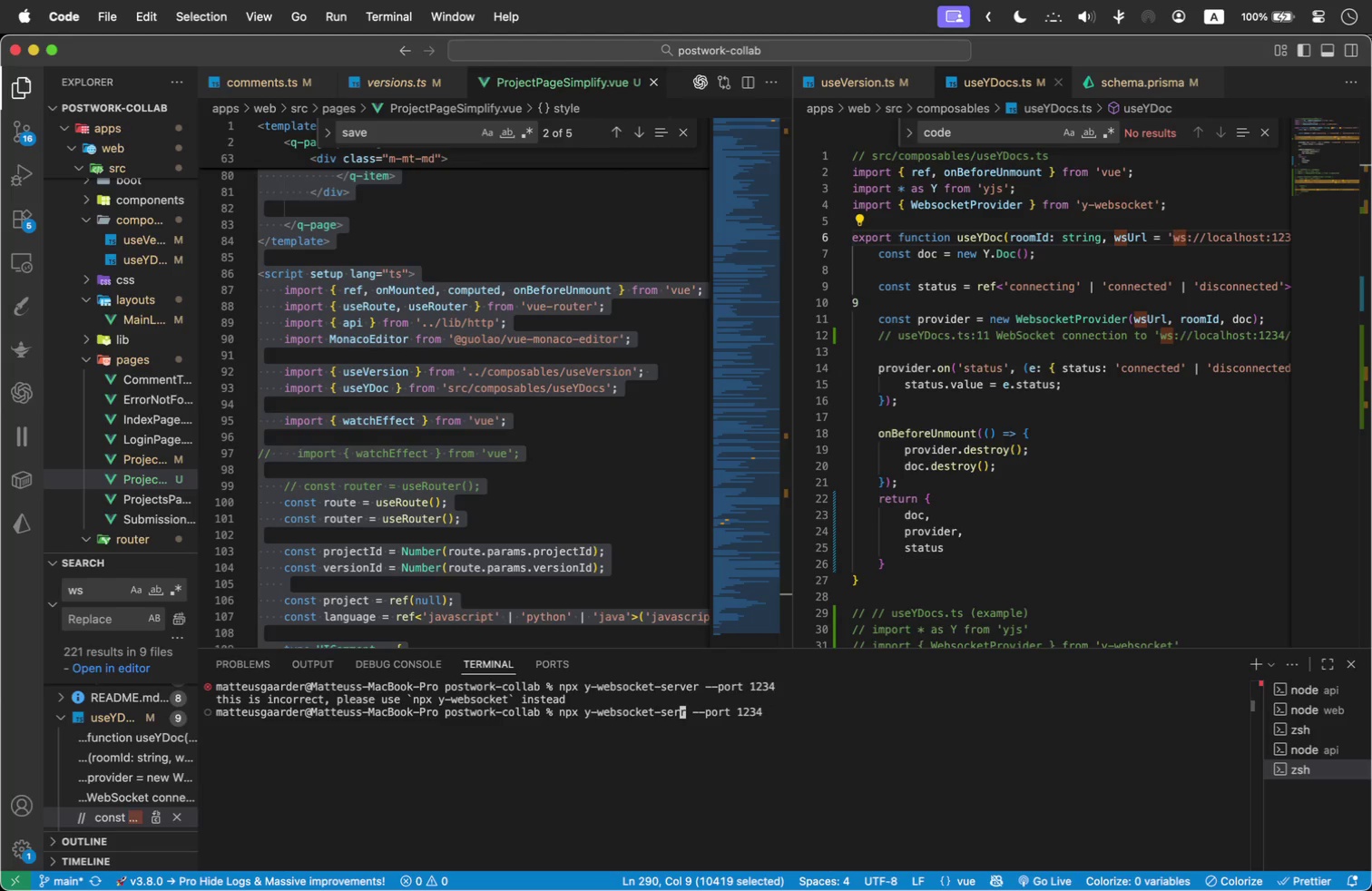 
key(Backspace)
 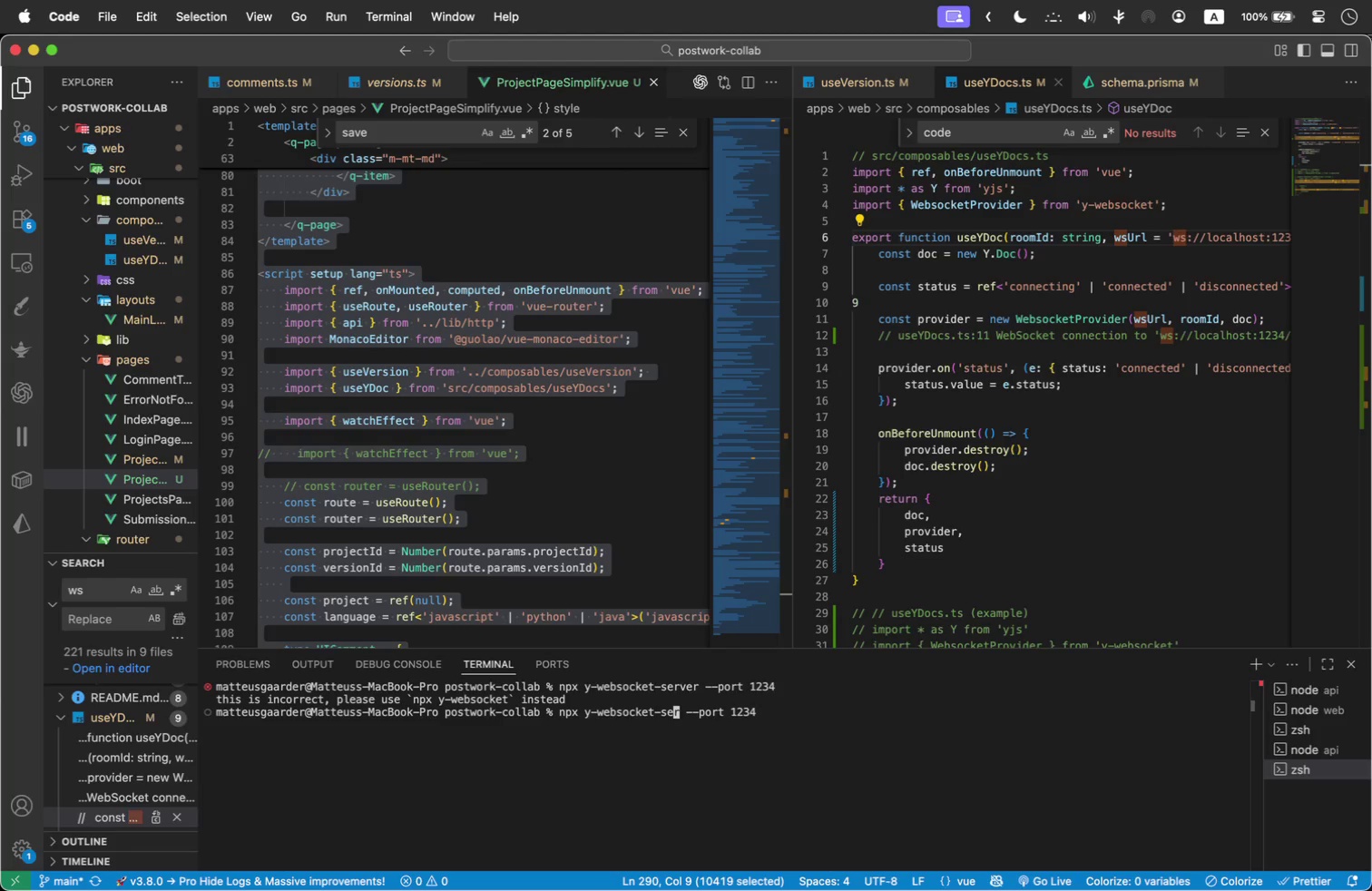 
key(Backspace)
 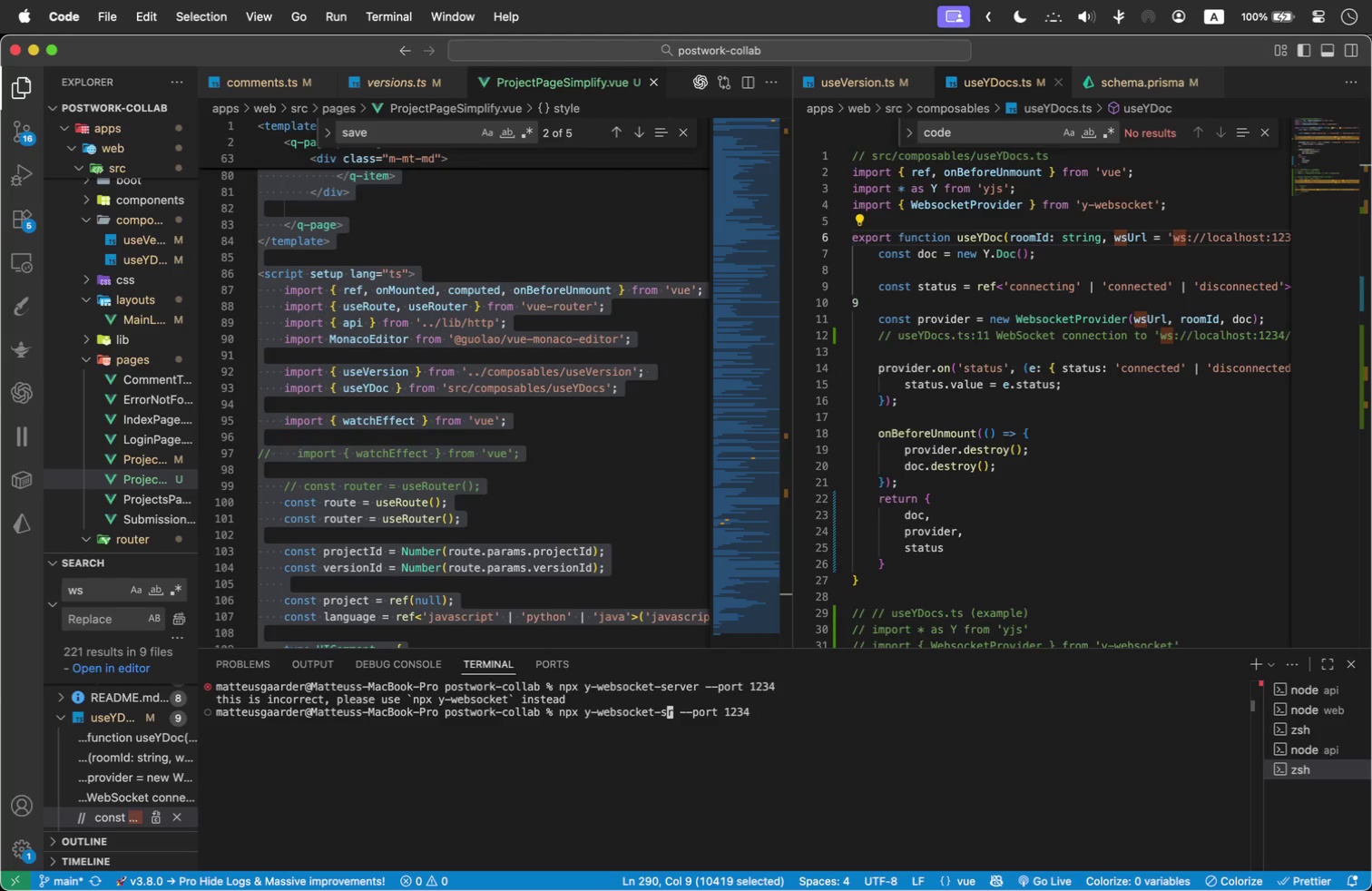 
key(Backspace)
 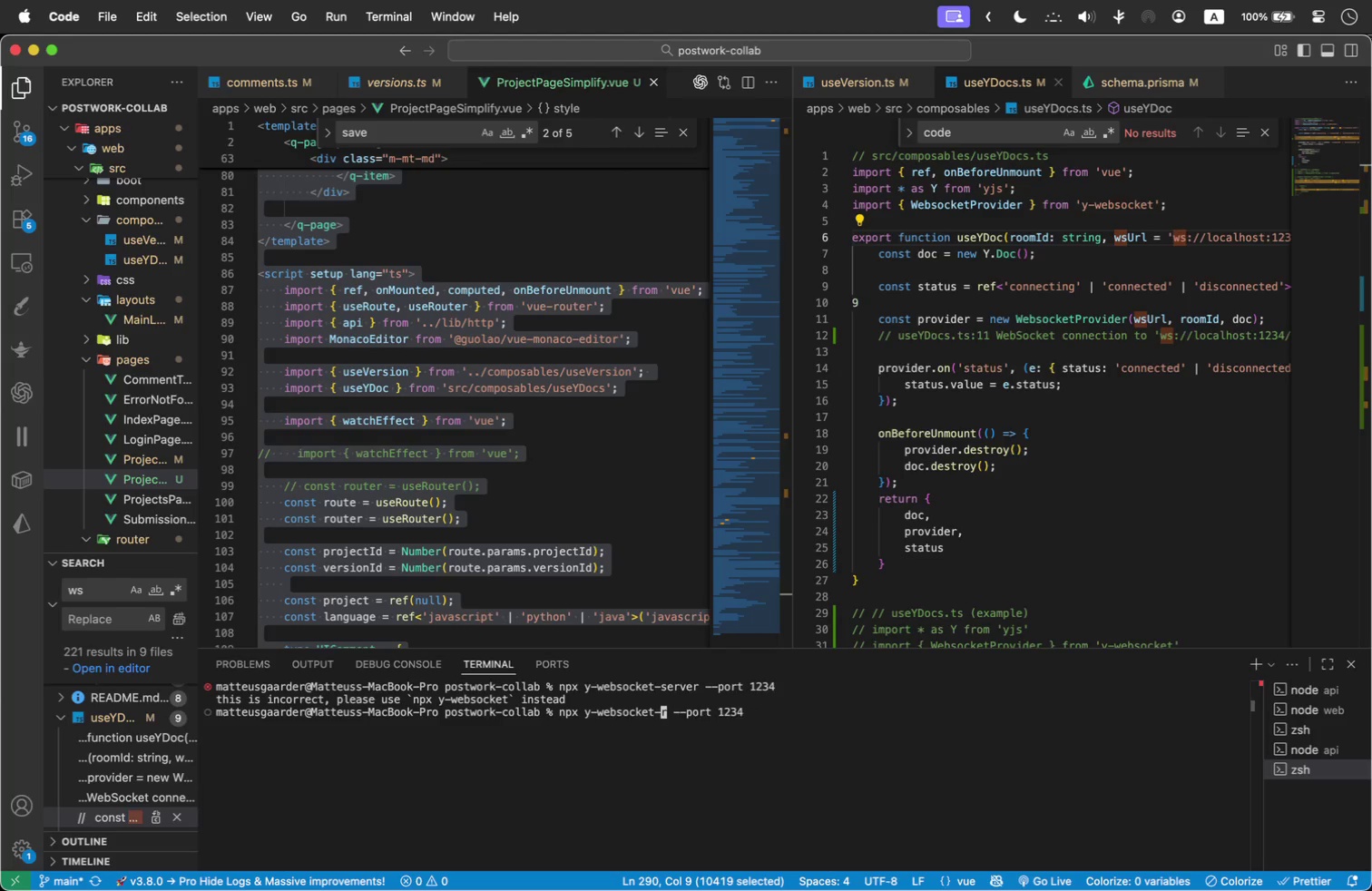 
key(Backspace)
 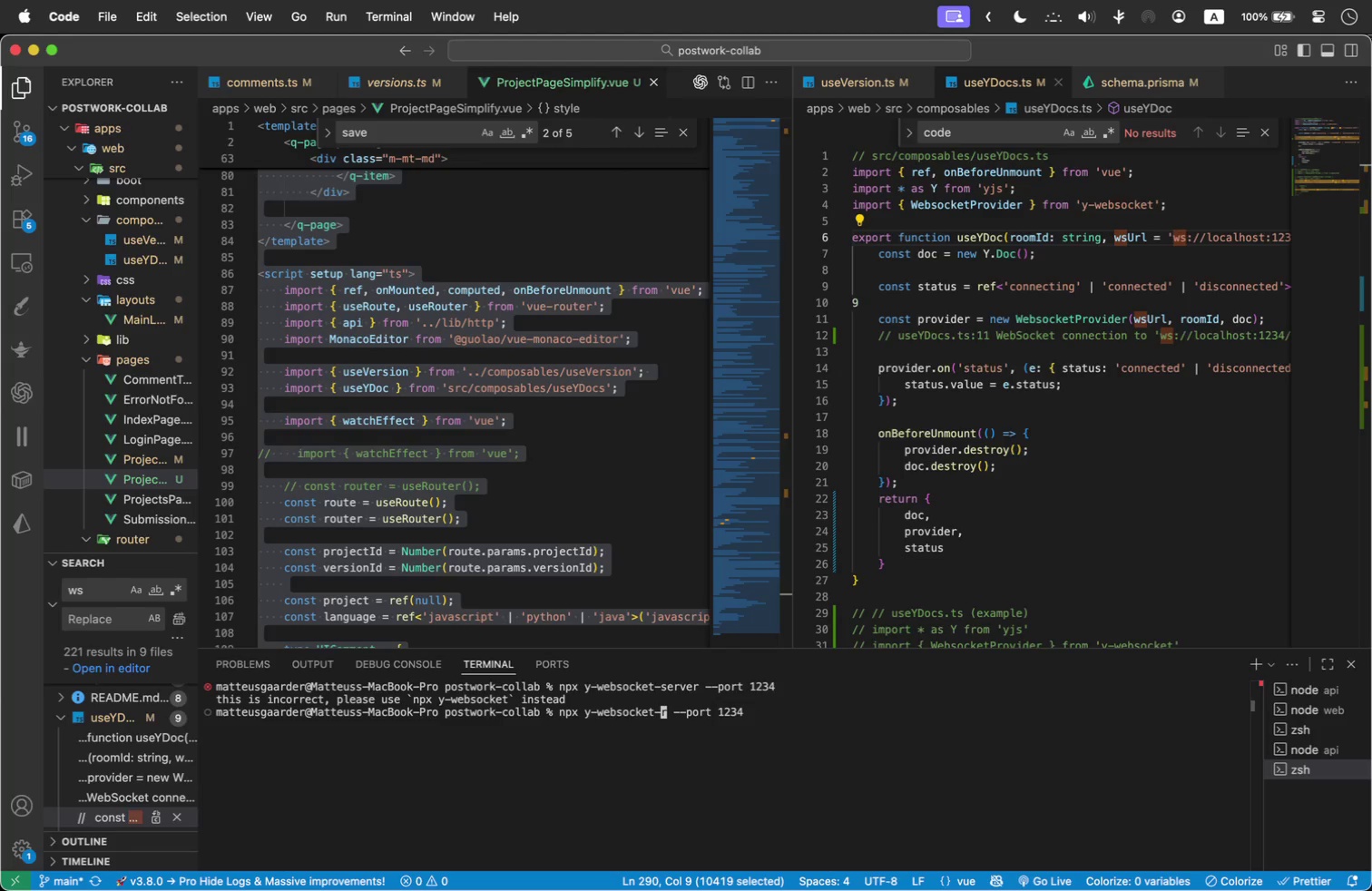 
key(Backspace)
 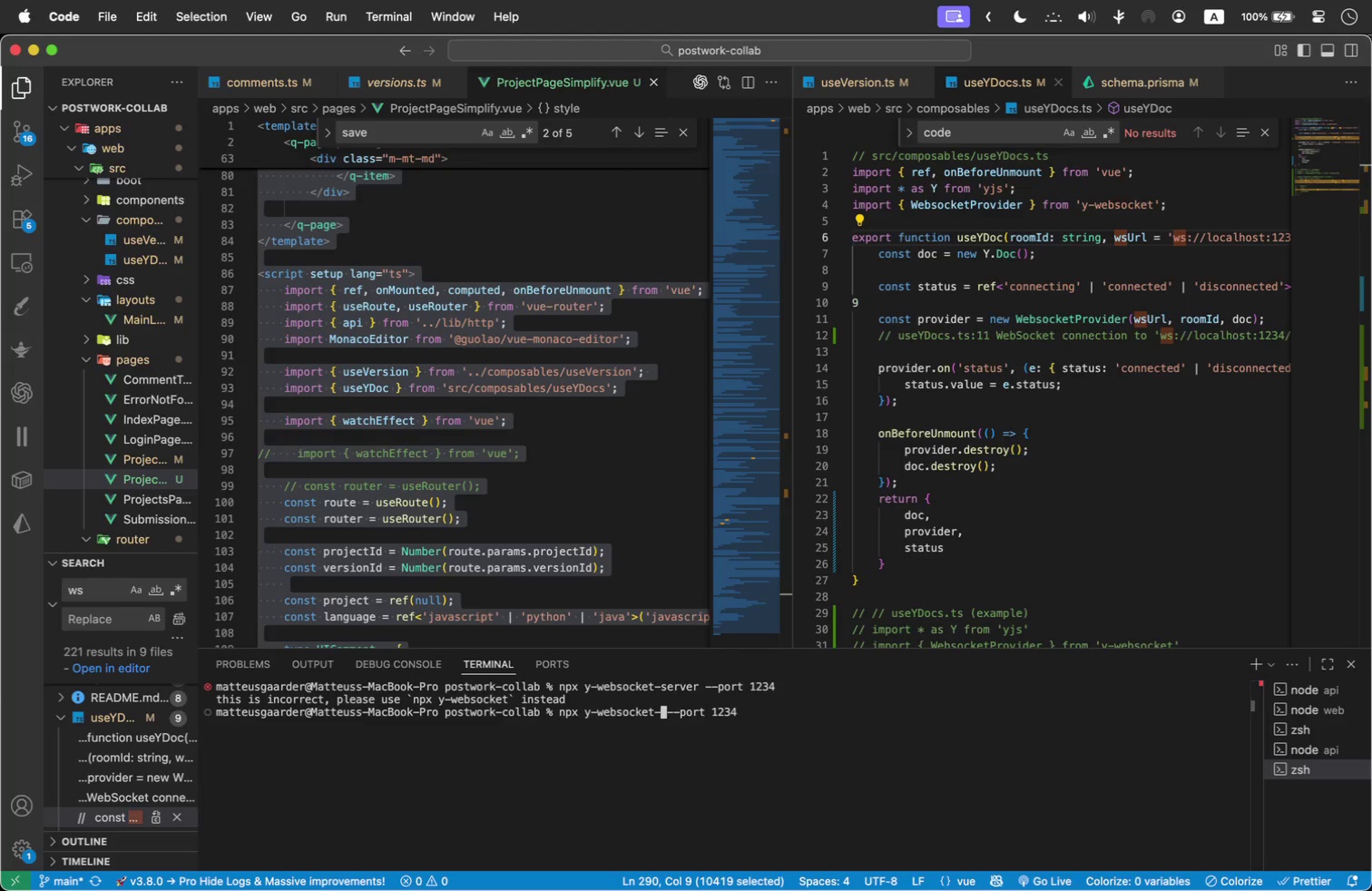 
key(ArrowRight)
 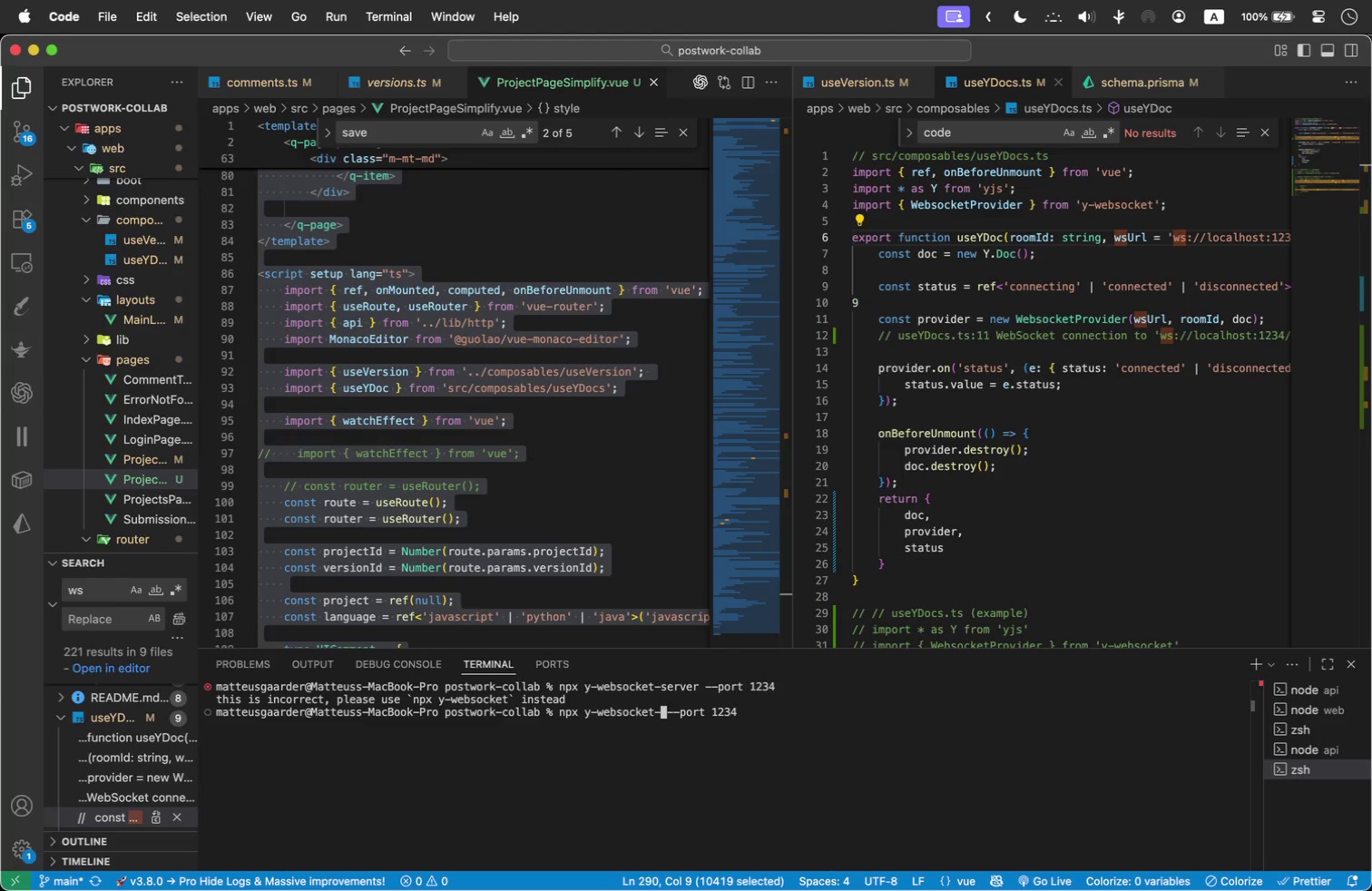 
key(Backspace)
 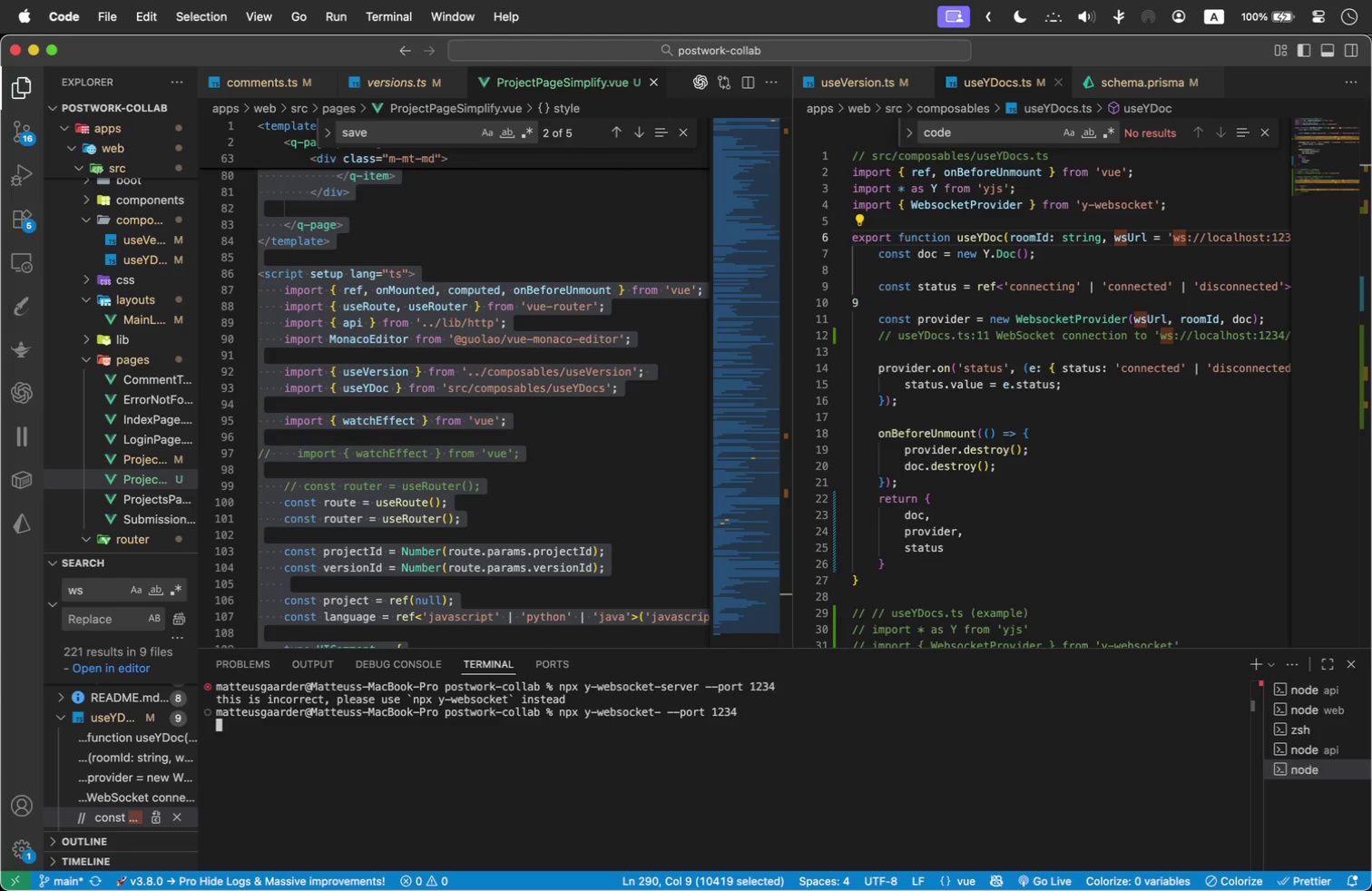 
key(Enter)
 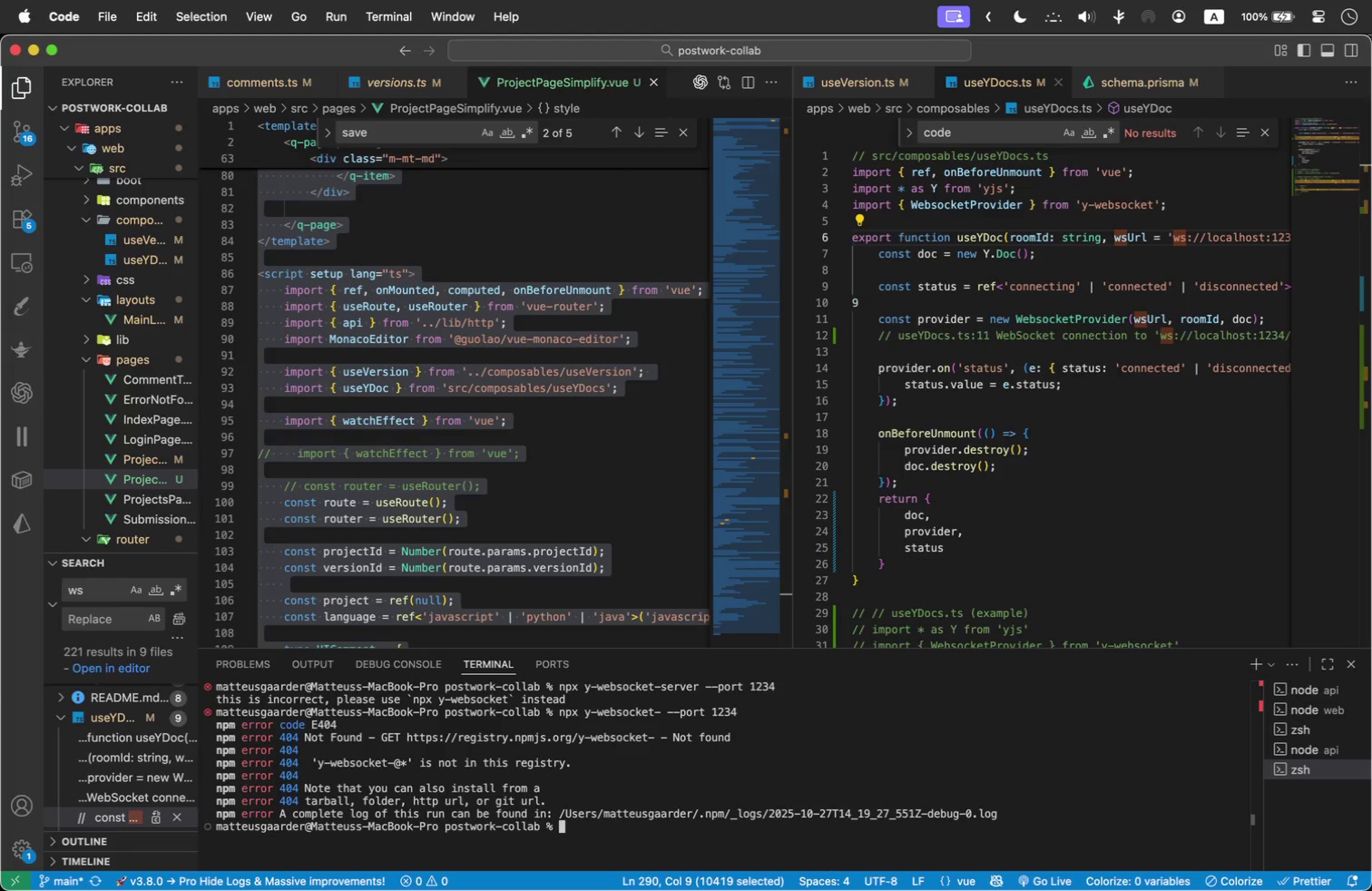 
key(ArrowUp)
 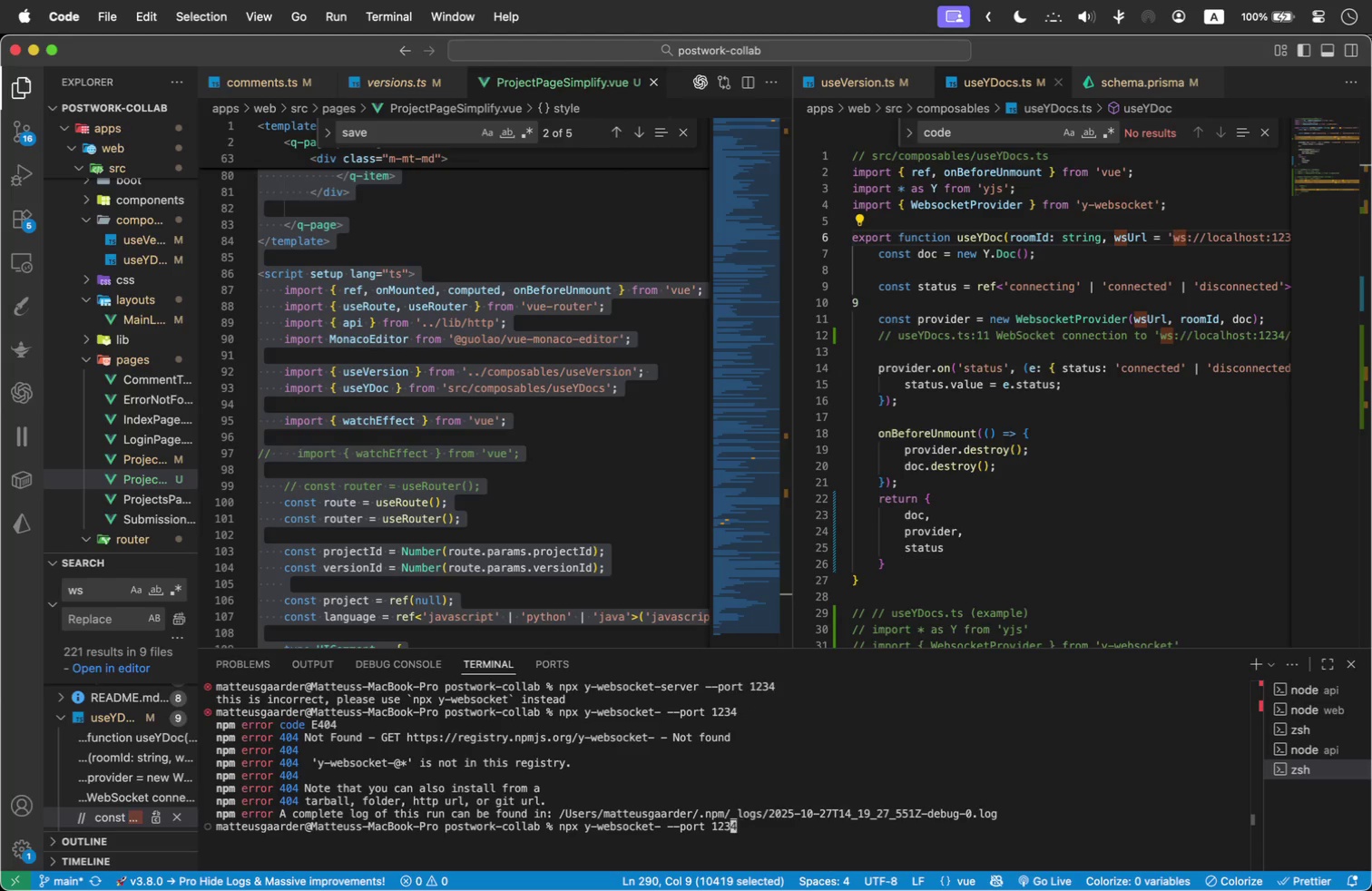 
hold_key(key=ArrowLeft, duration=1.47)
 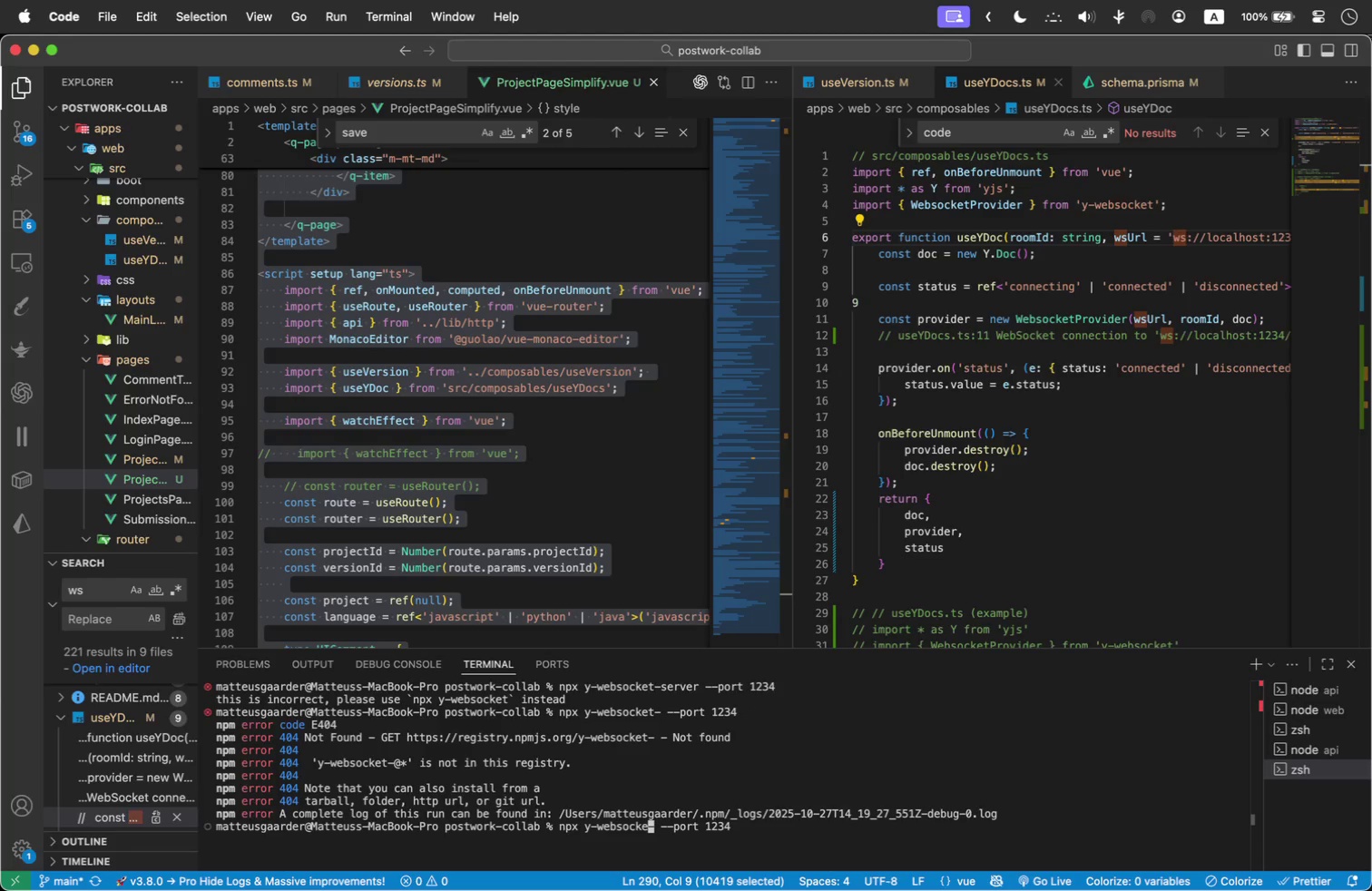 
key(Backspace)
 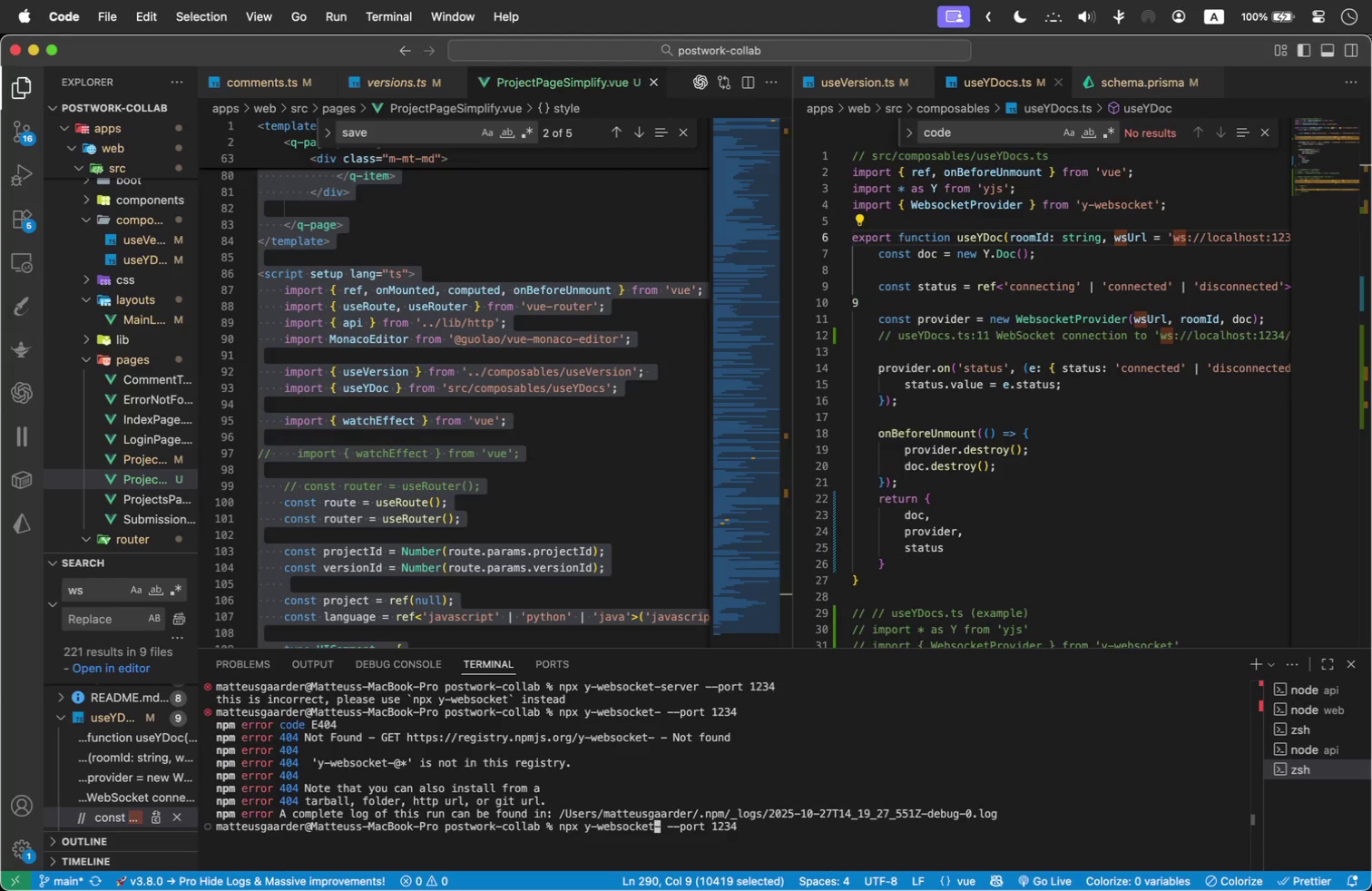 
key(T)
 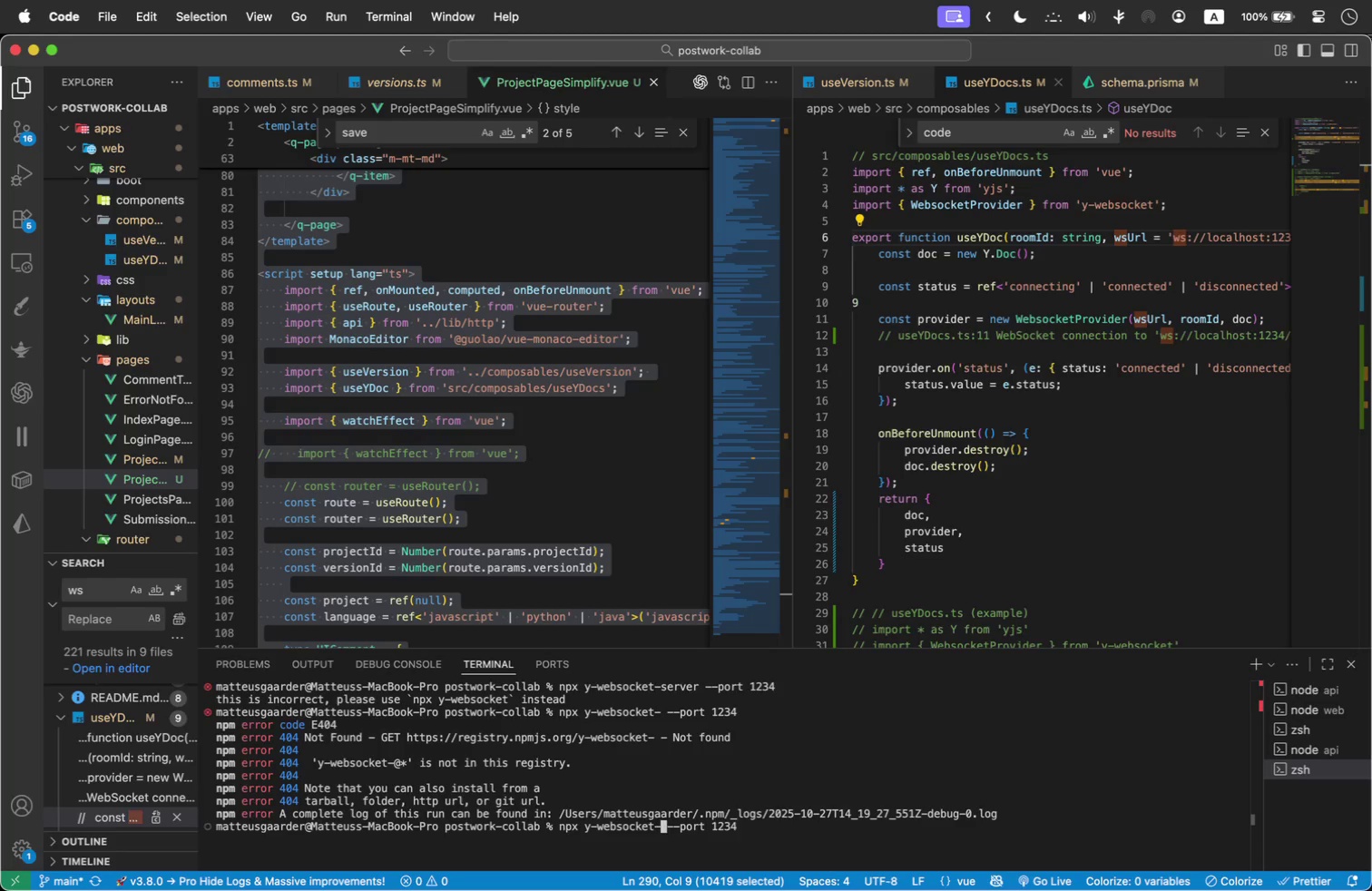 
key(ArrowRight)
 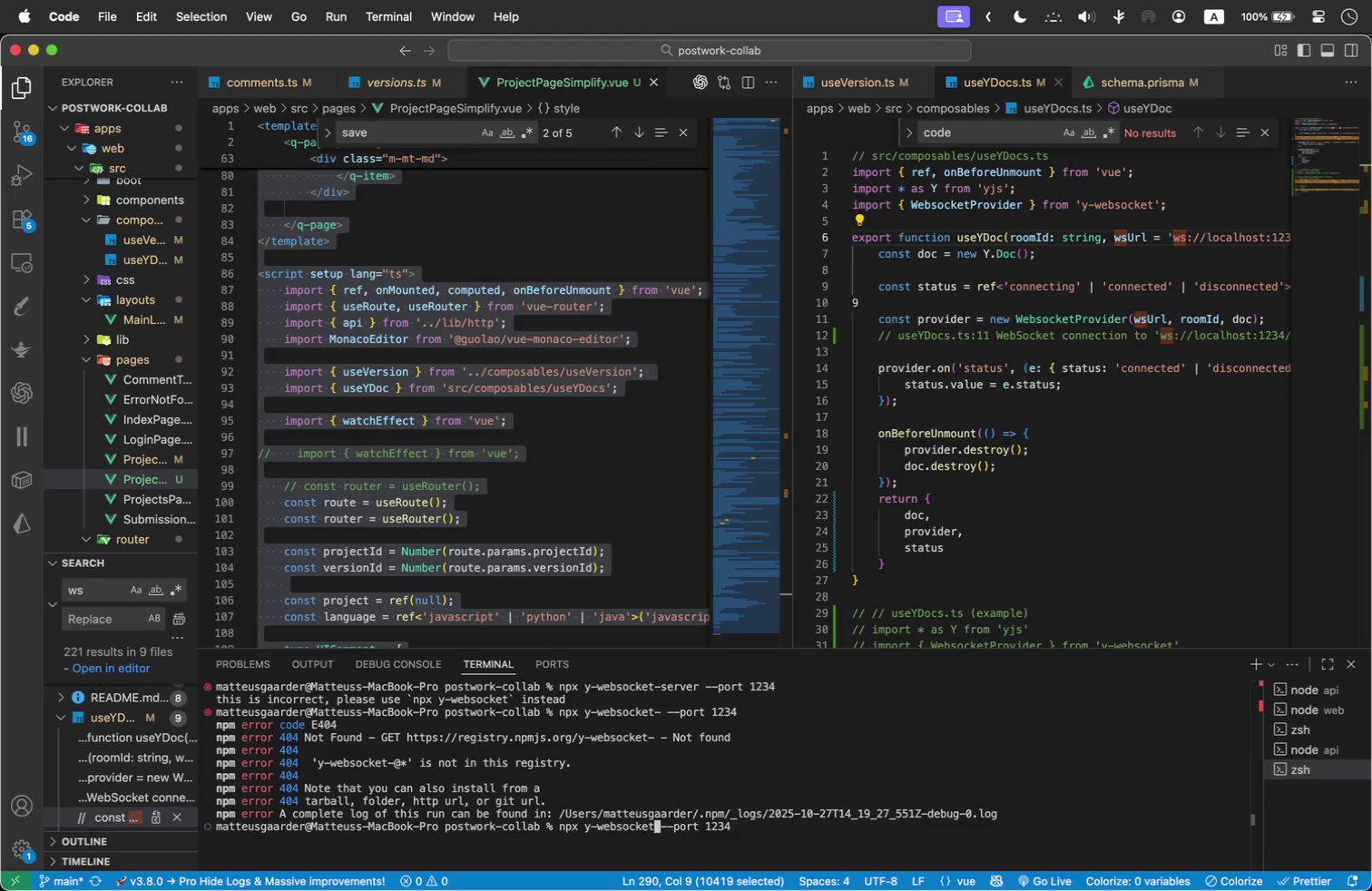 
key(Backspace)
 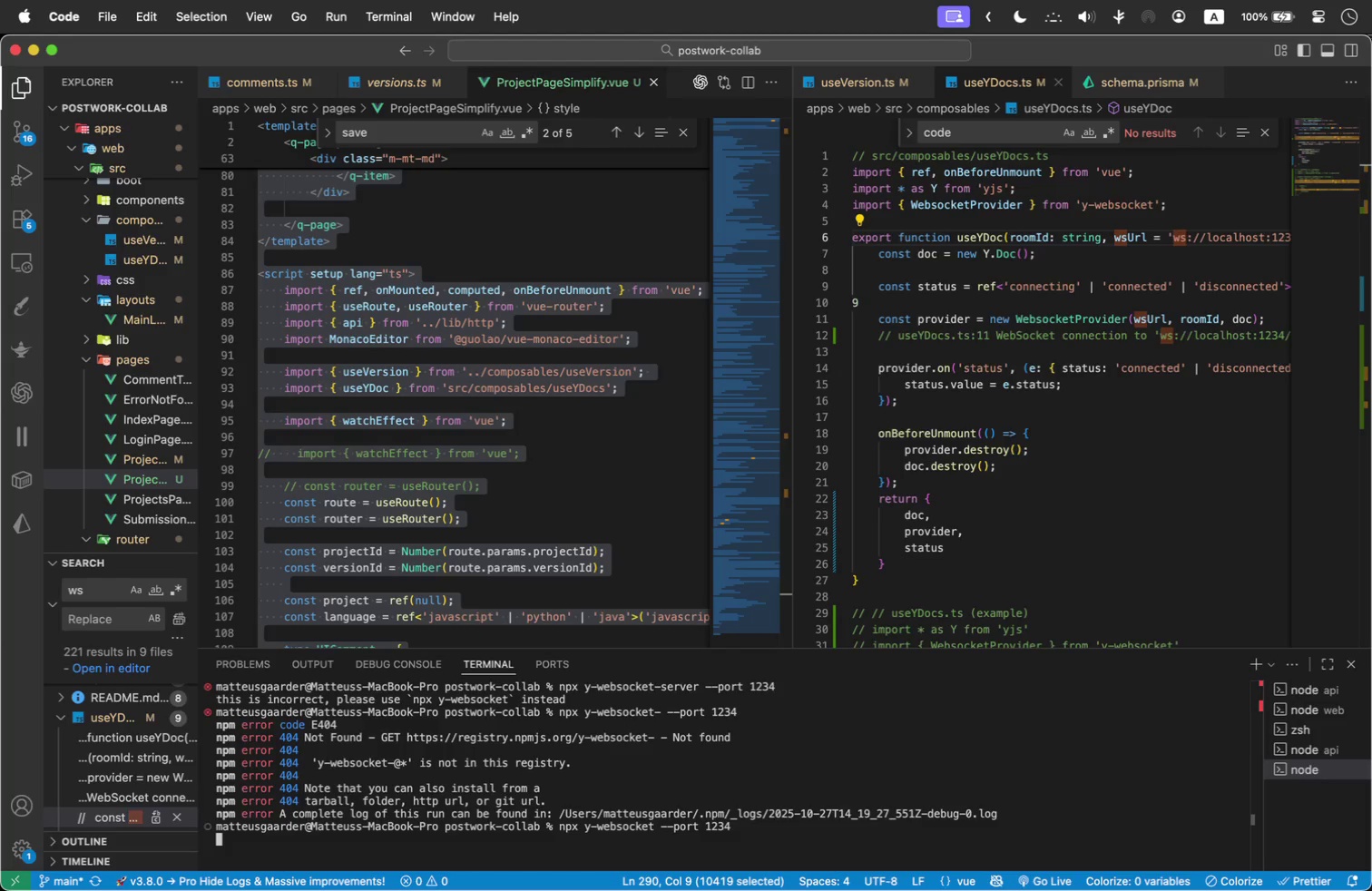 
key(Enter)
 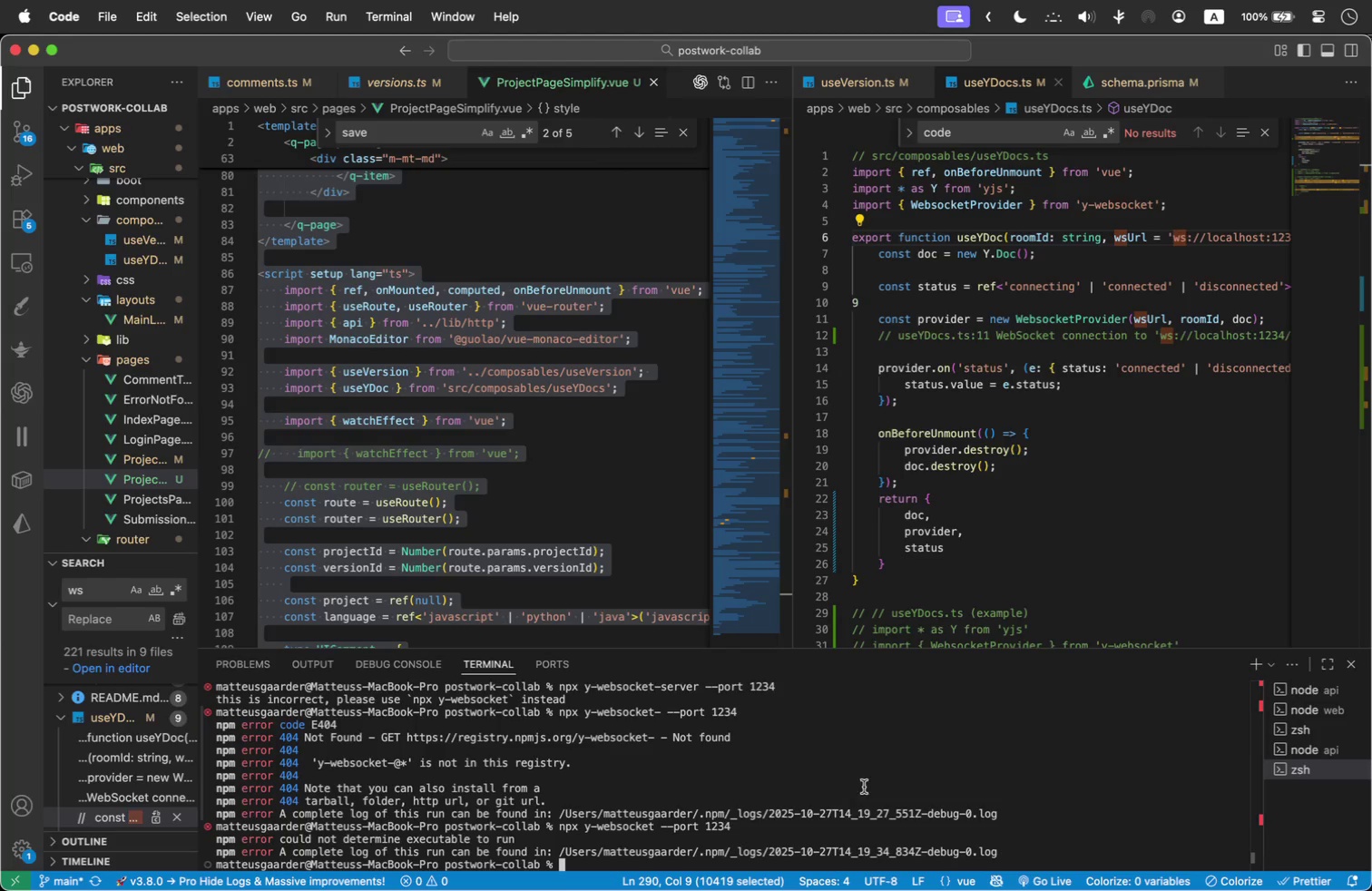 
type(xs)
key(Backspace)
key(Backspace)
type(cd a)
key(Tab)
 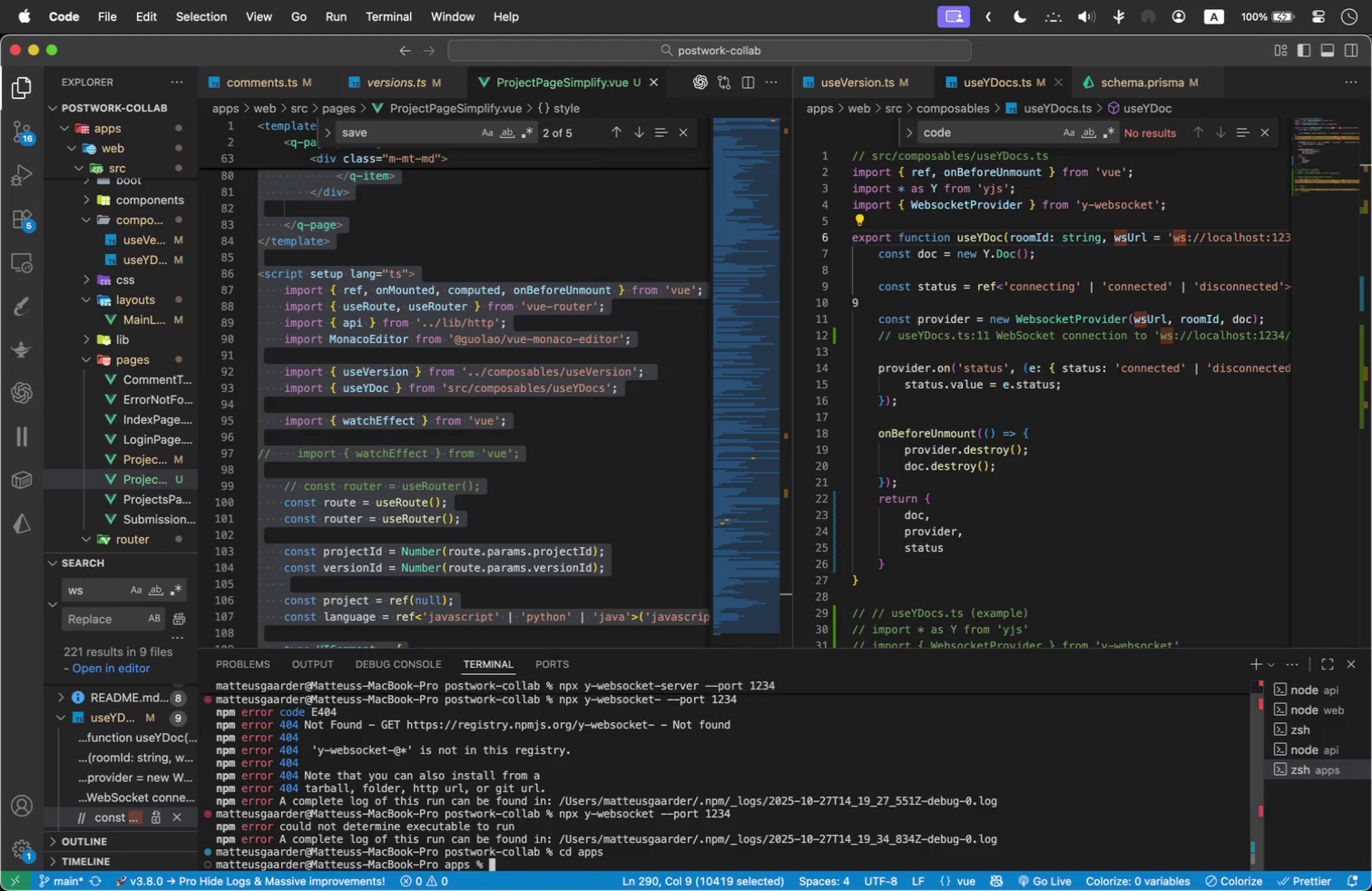 
key(Enter)
 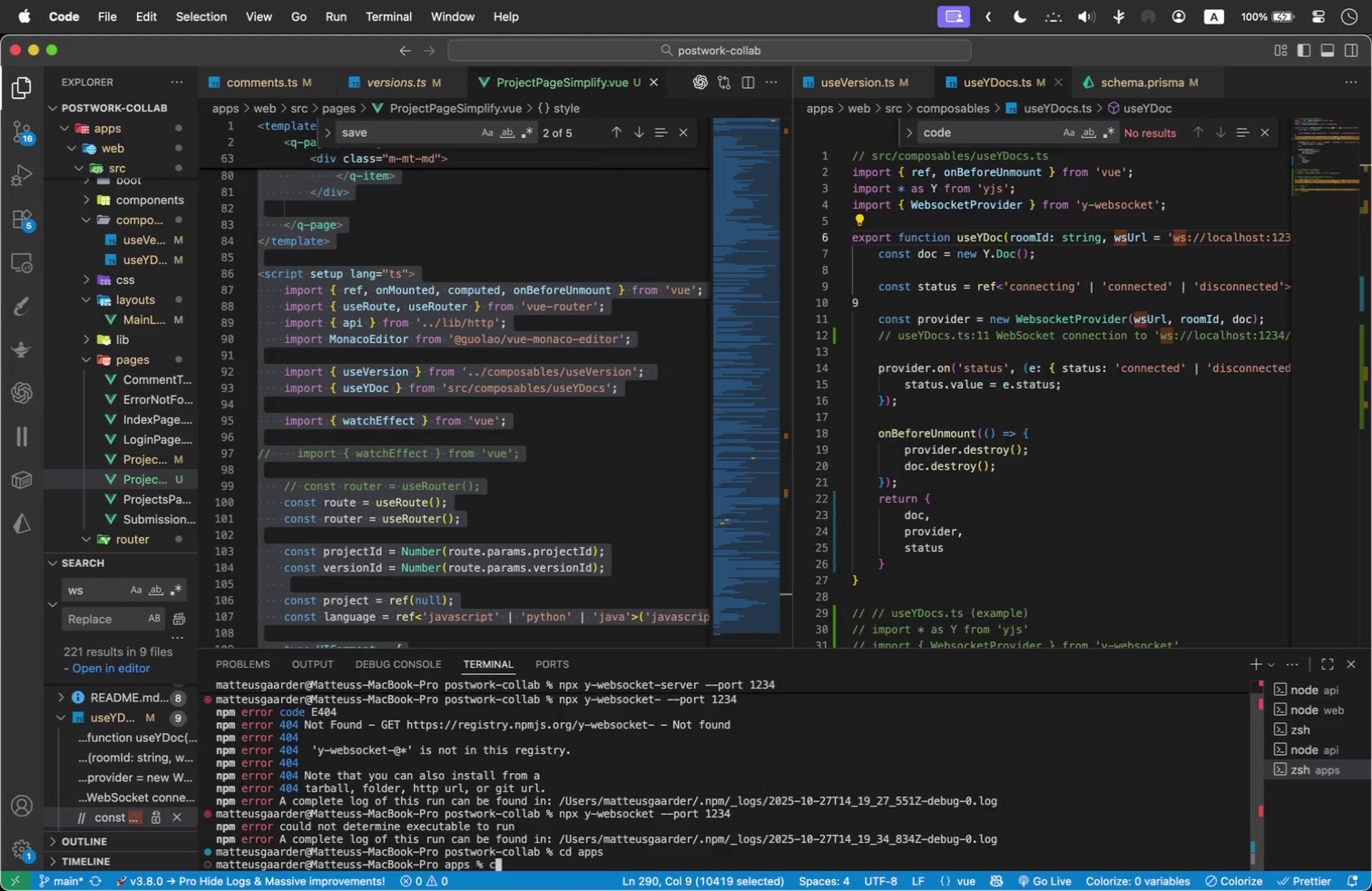 
type(cd )
key(Tab)
type(p)
key(Backspace)
key(Backspace)
key(Backspace)
type(d a)
key(Tab)
 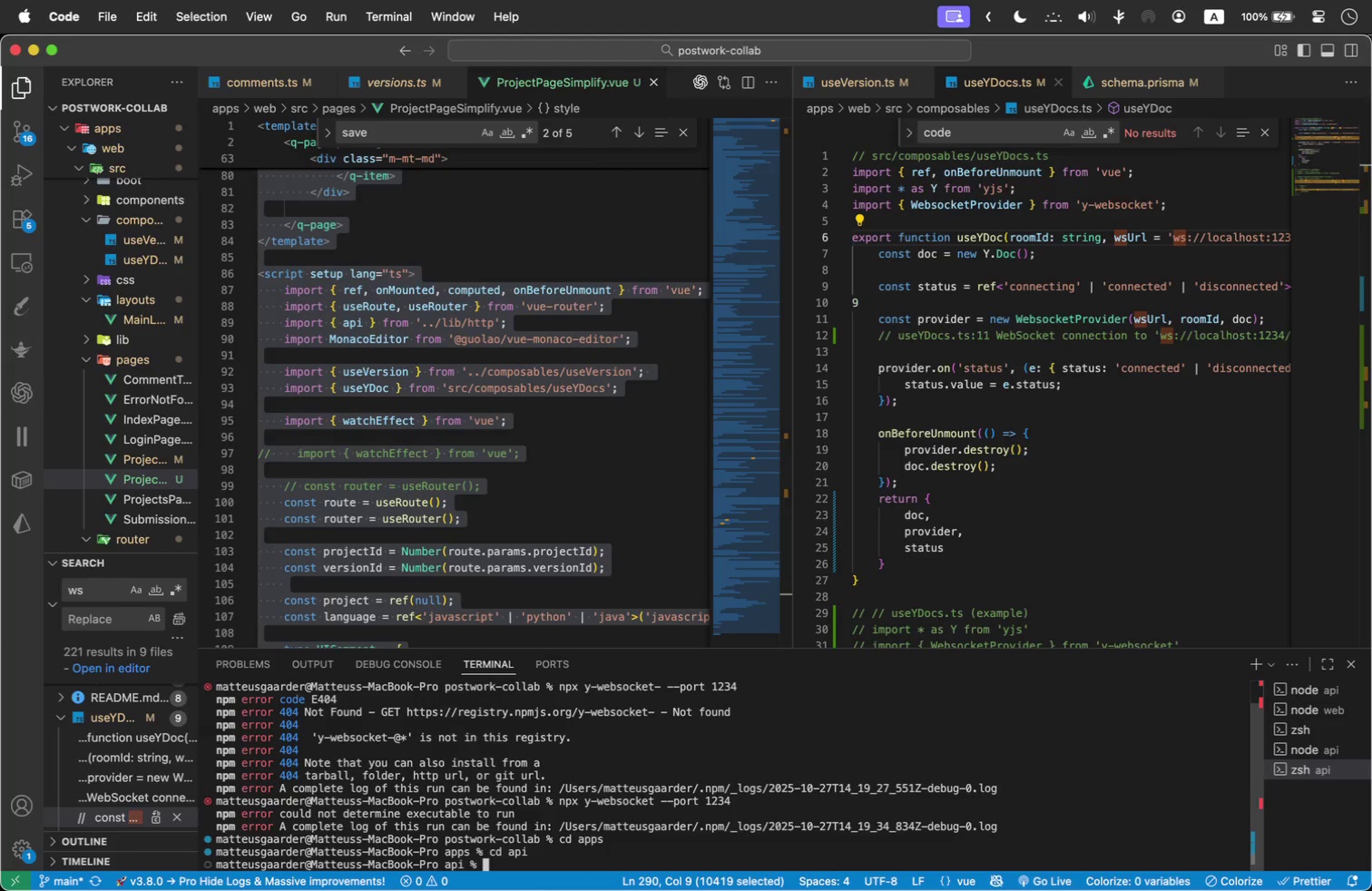 
key(Enter)
 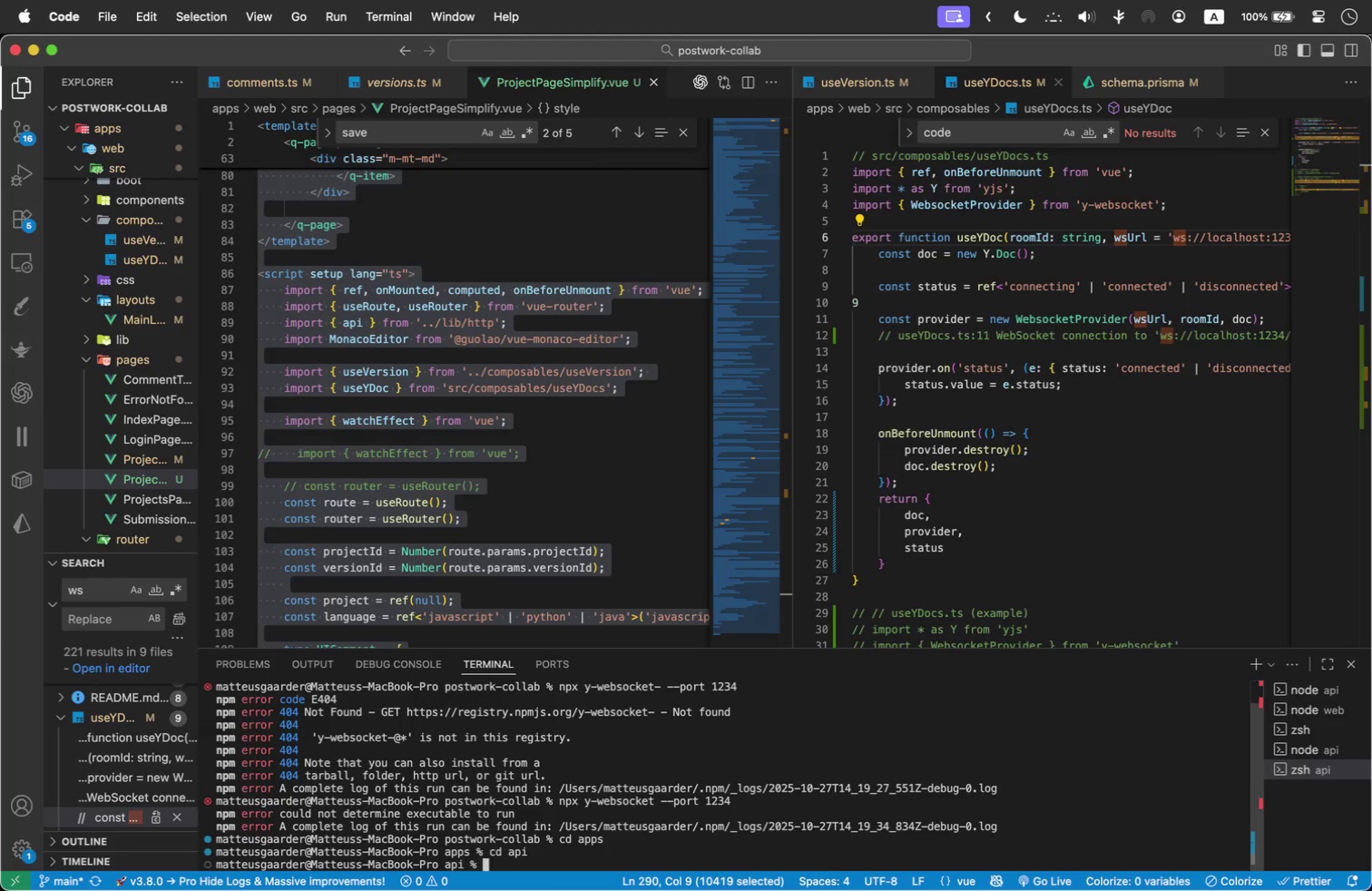 
key(Meta+V)
 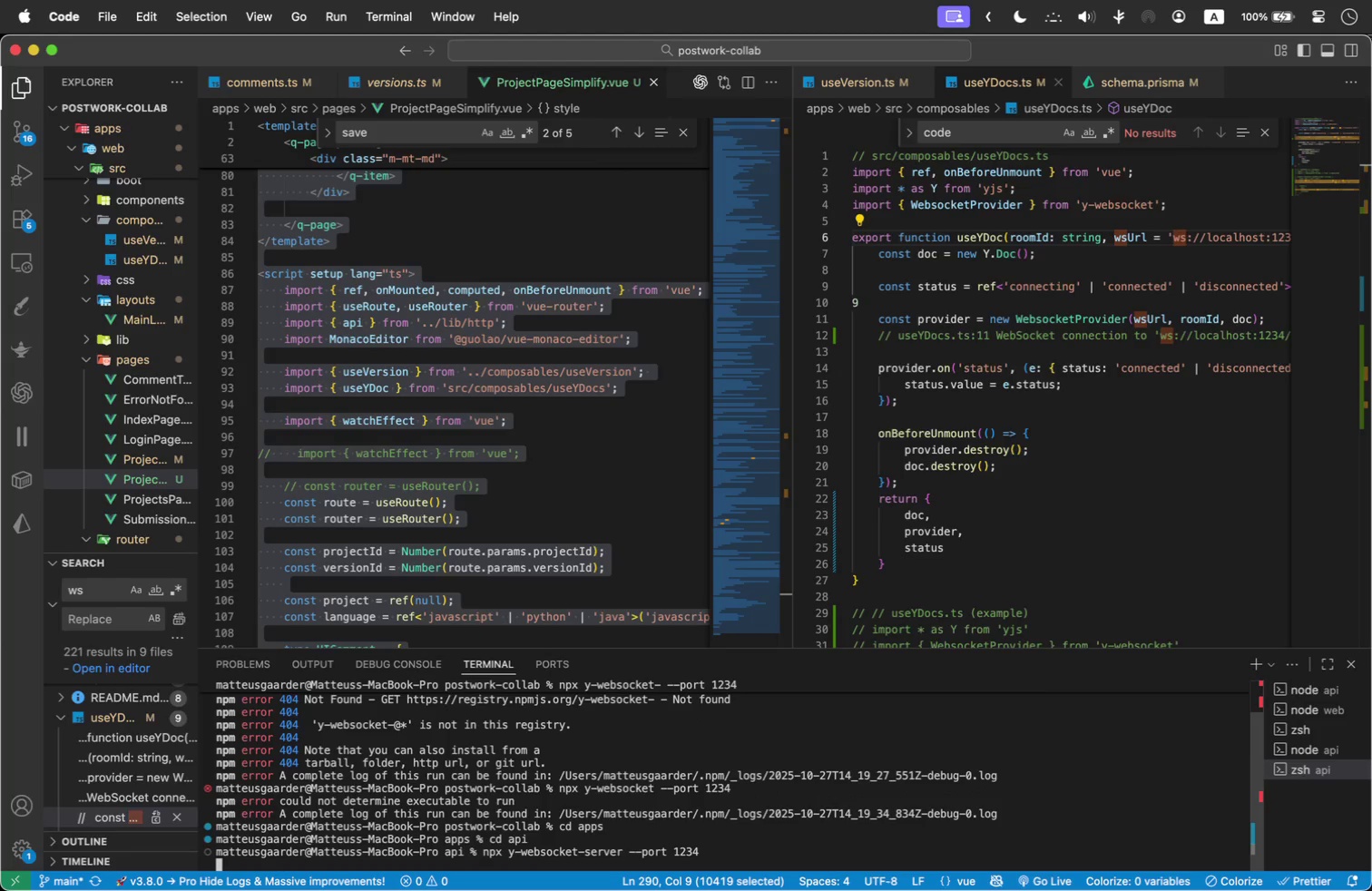 
key(Enter)
 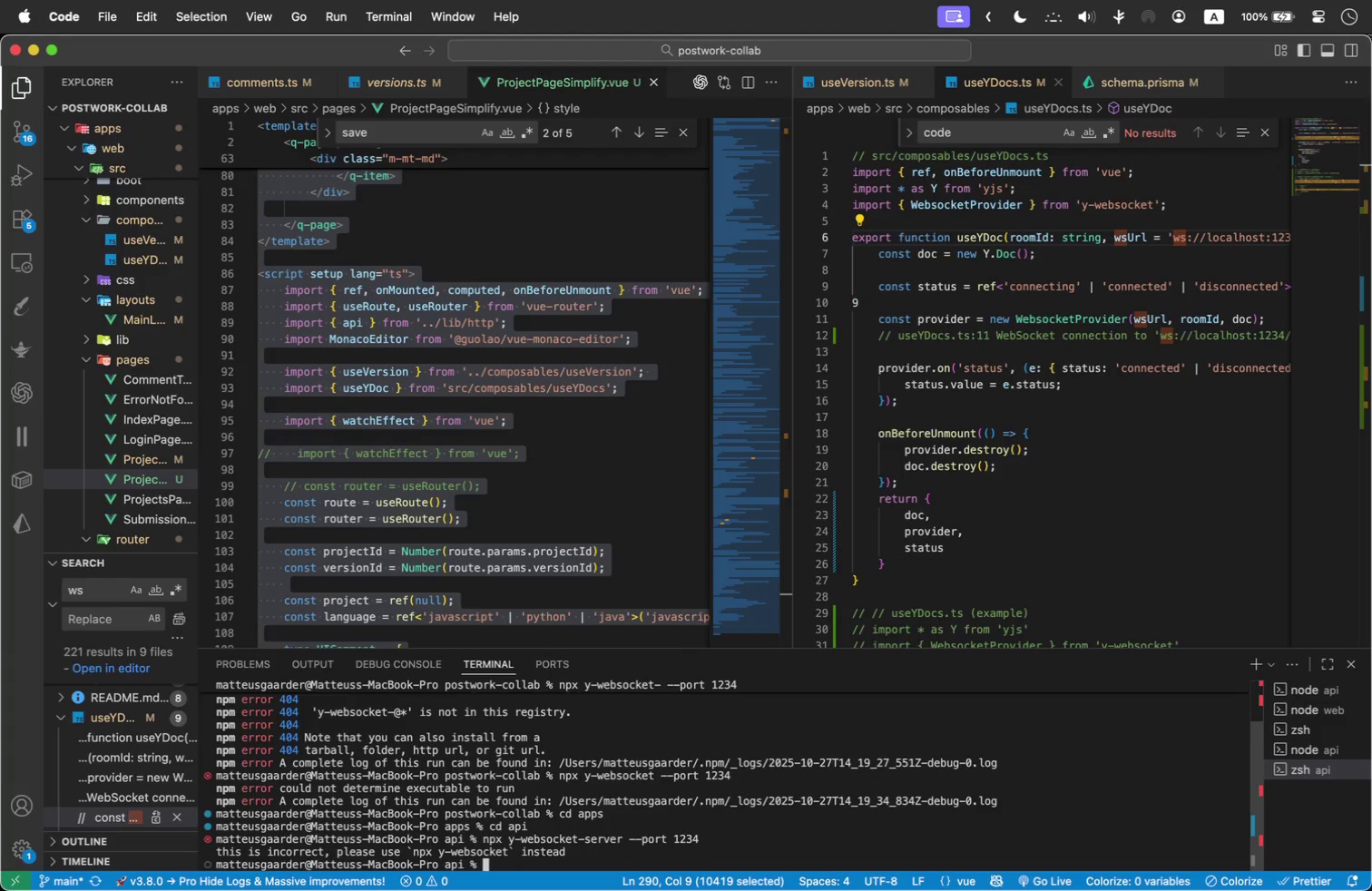 
key(ArrowUp)
 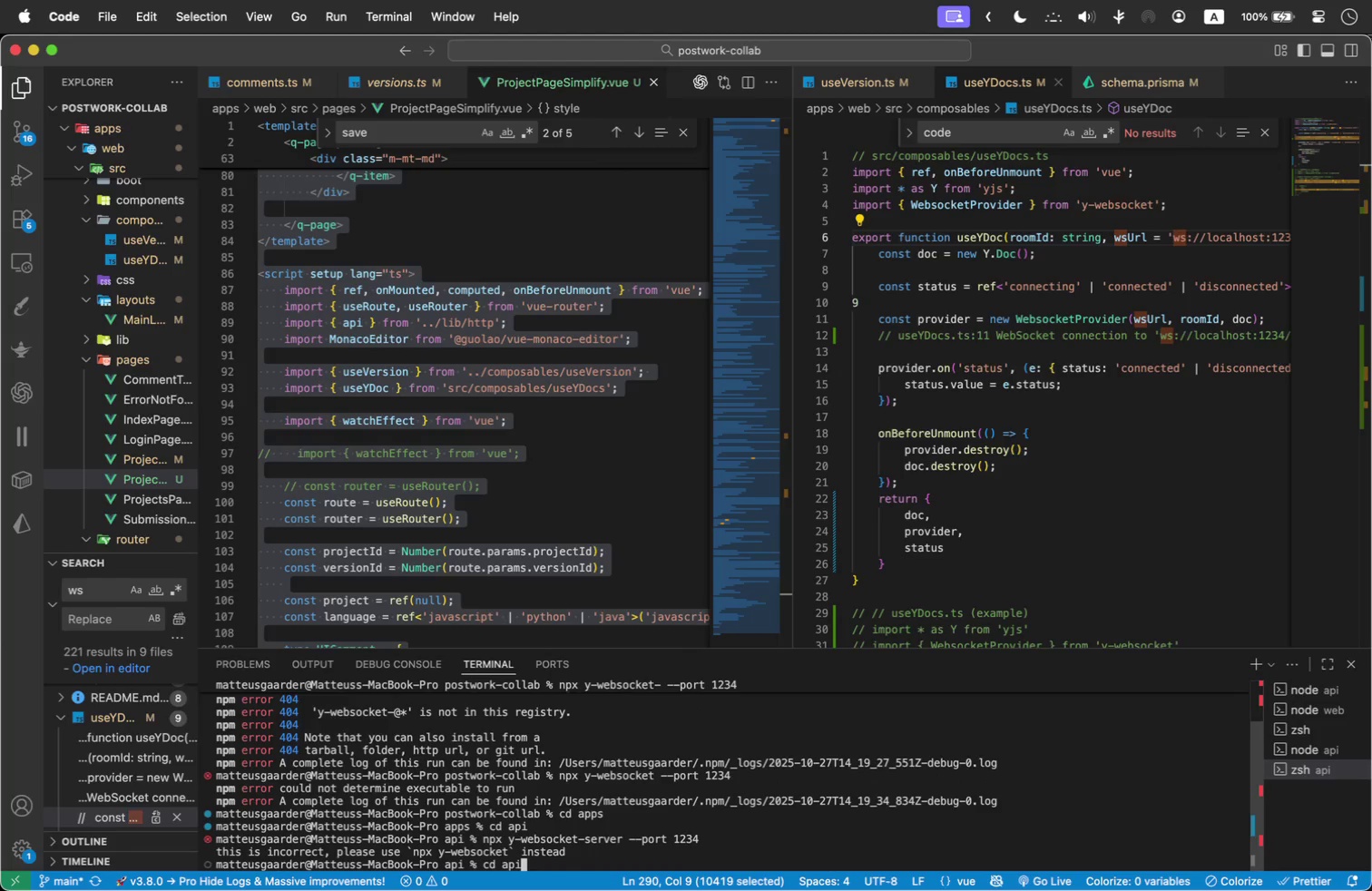 
key(ArrowUp)
 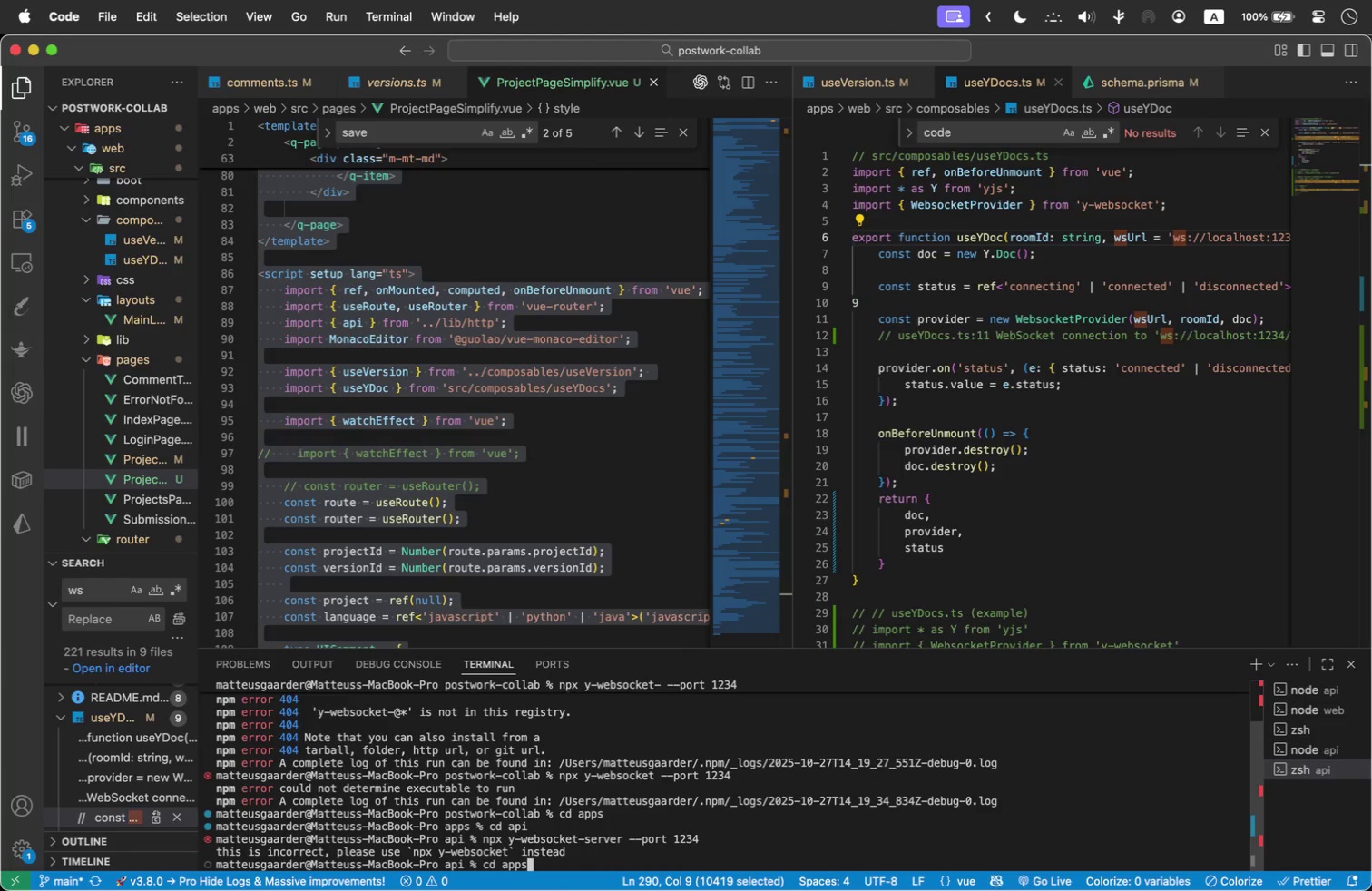 
key(ArrowUp)
 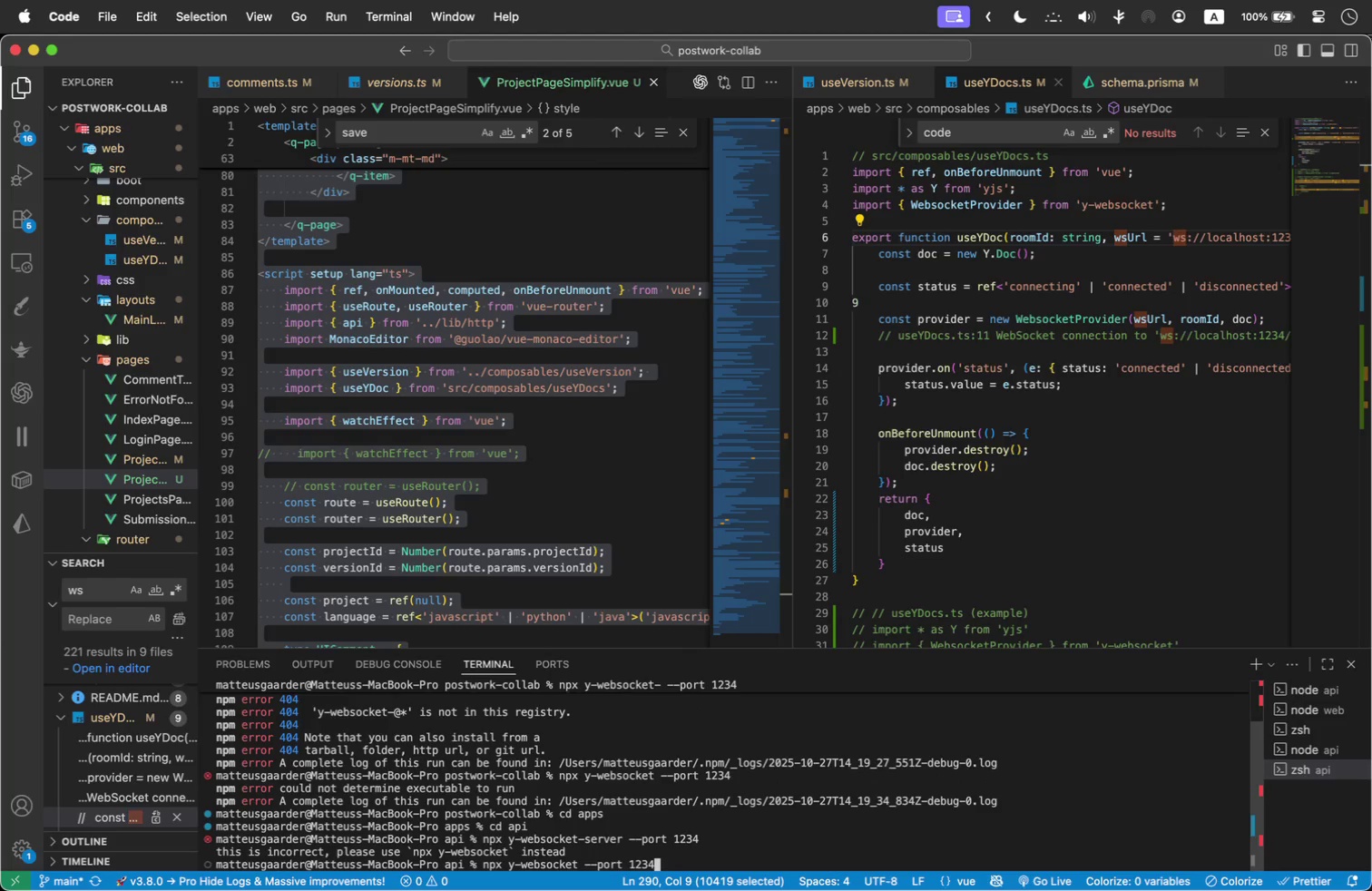 